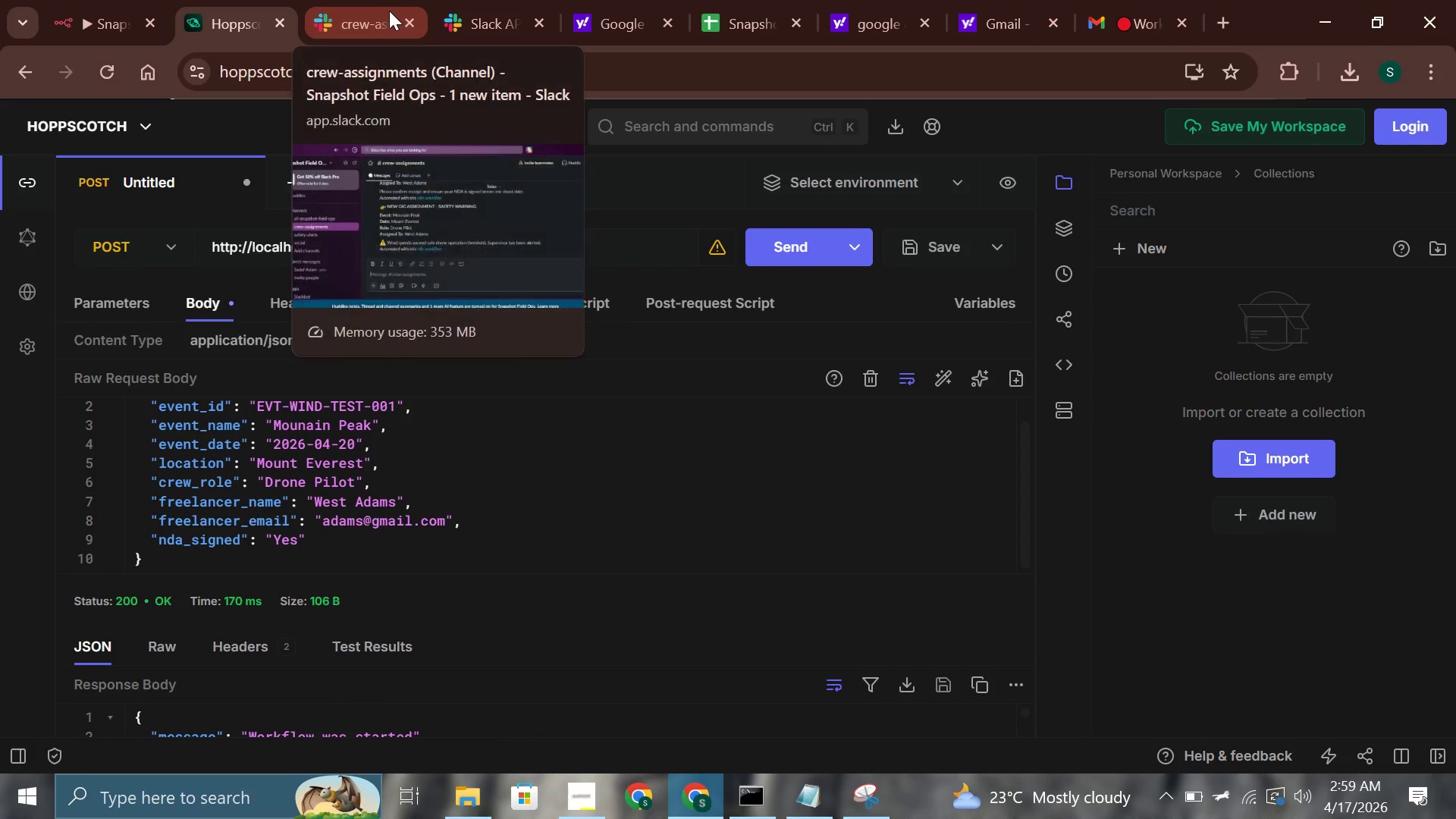 
left_click([389, 11])
 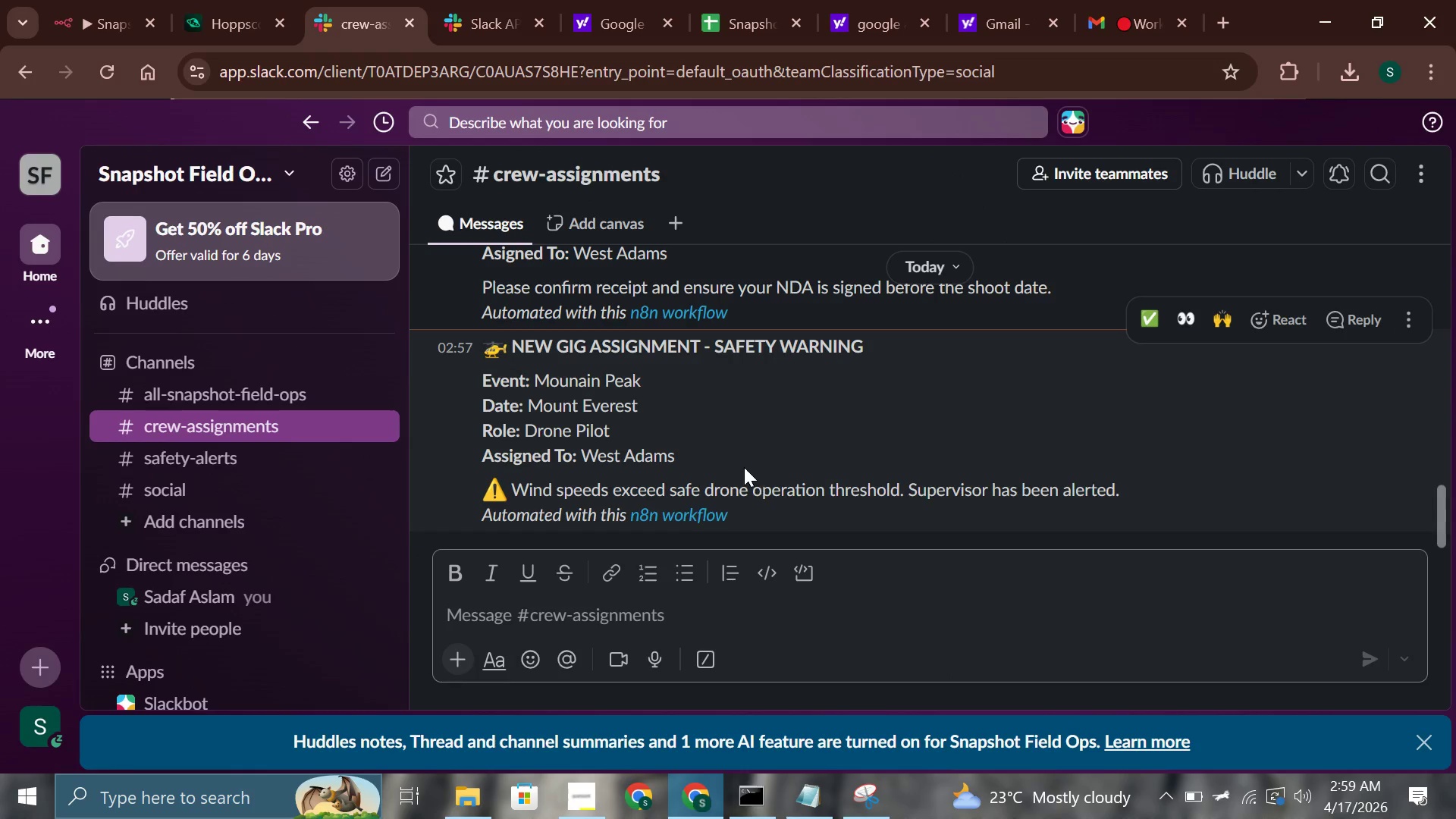 
hold_key(key=ControlLeft, duration=1.33)
 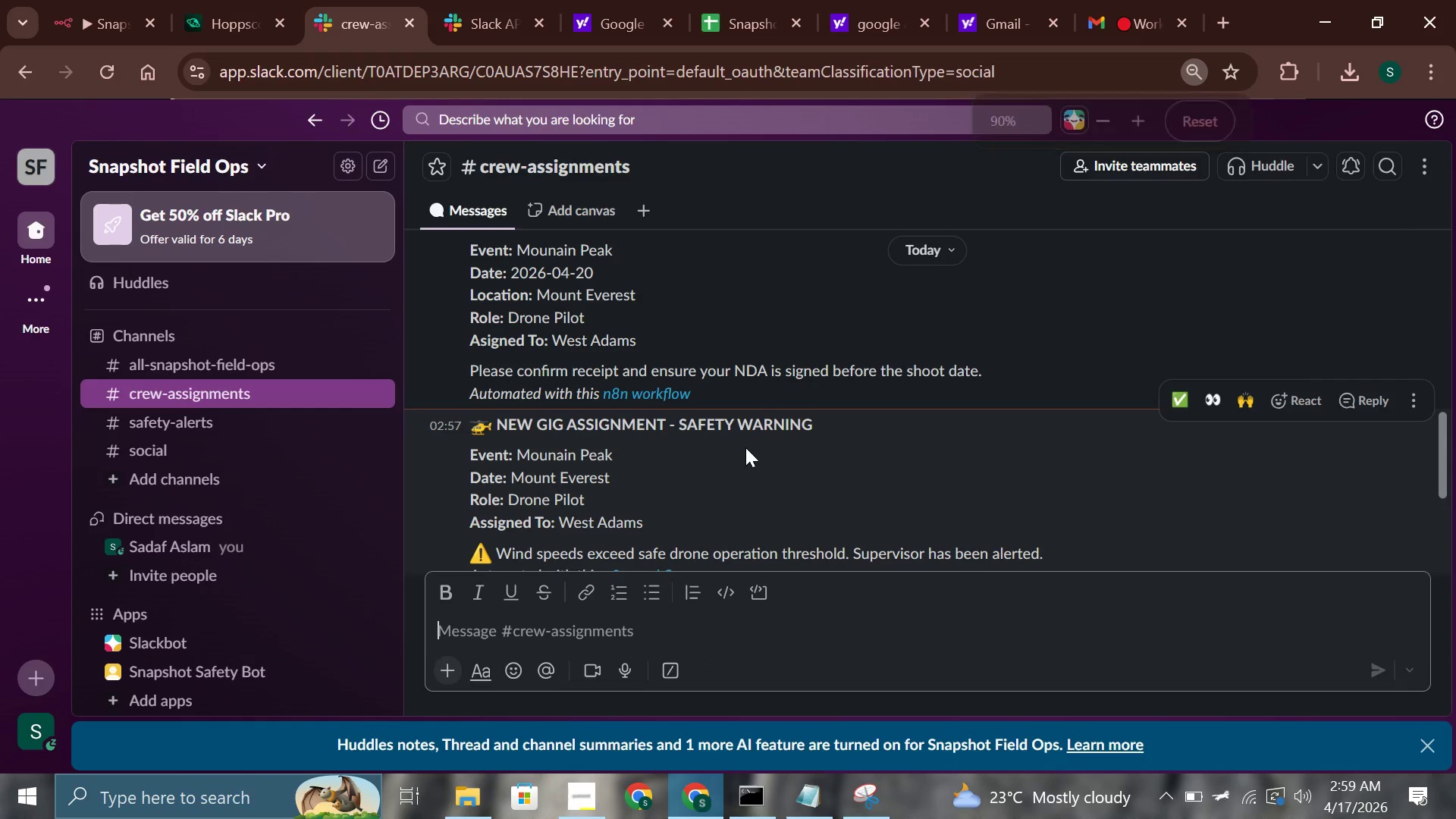 
scroll: coordinate [744, 467], scroll_direction: up, amount: 1.0
 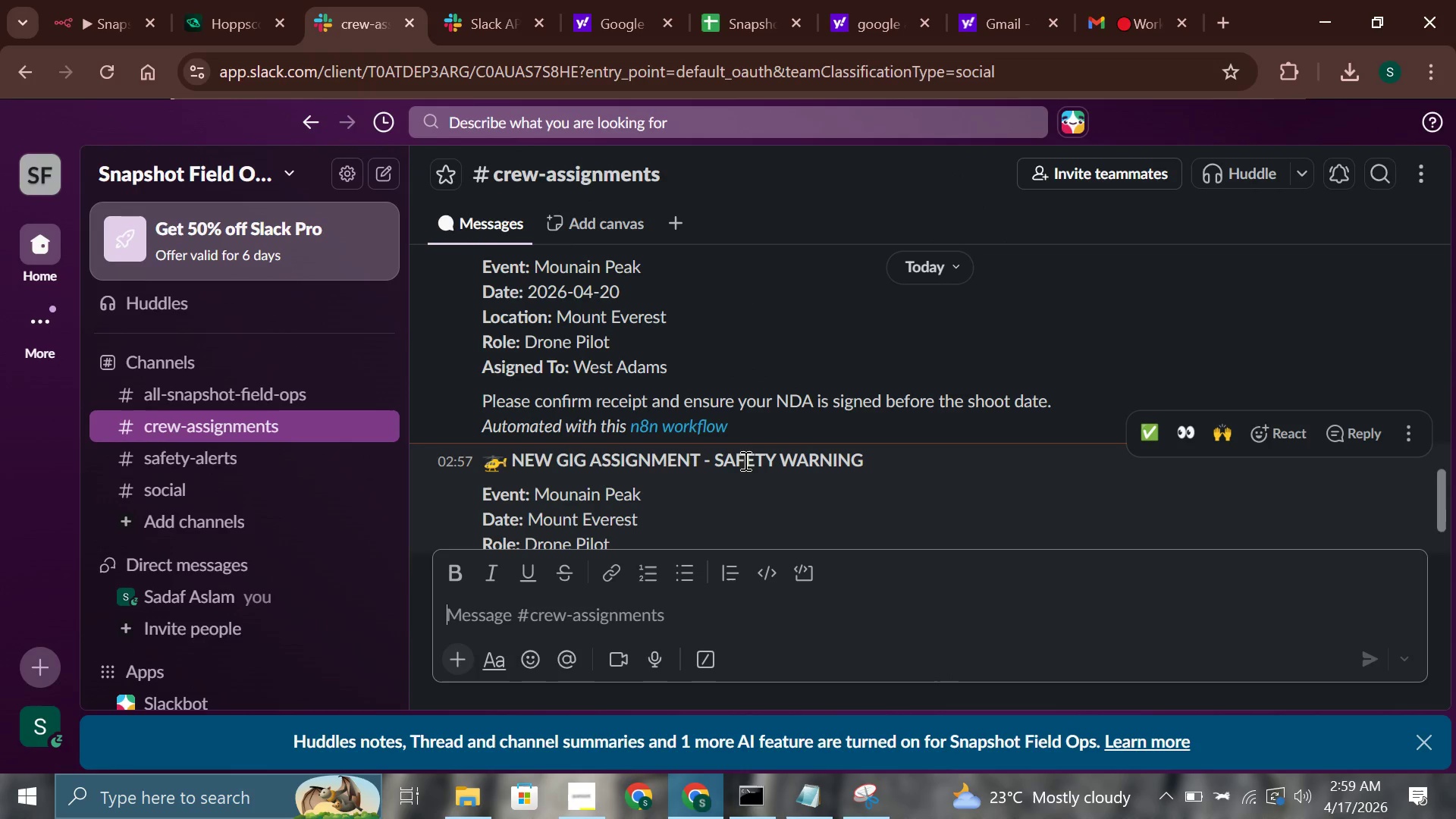 
scroll: coordinate [745, 447], scroll_direction: down, amount: 1.0
 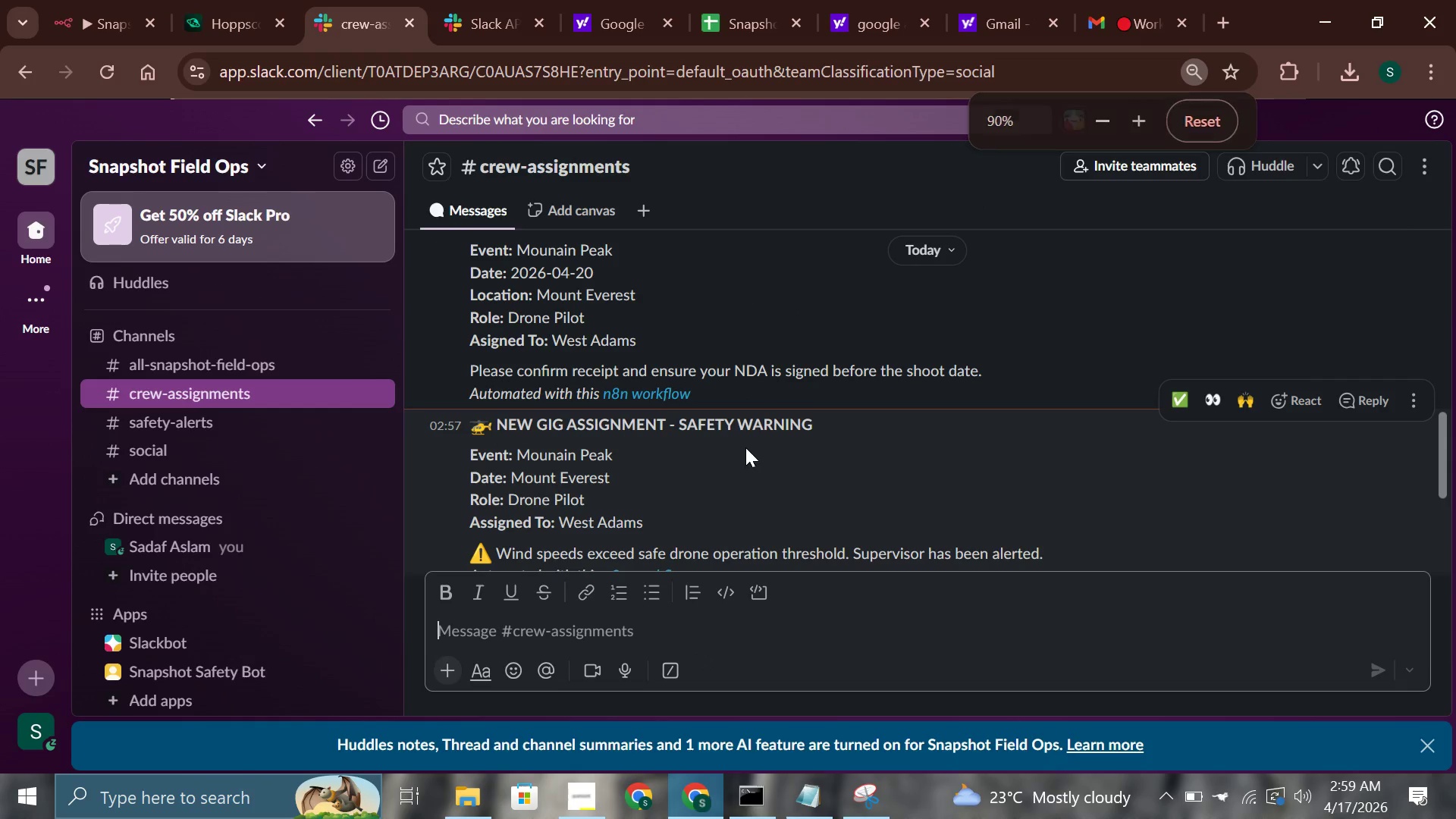 
scroll: coordinate [745, 447], scroll_direction: up, amount: 1.0
 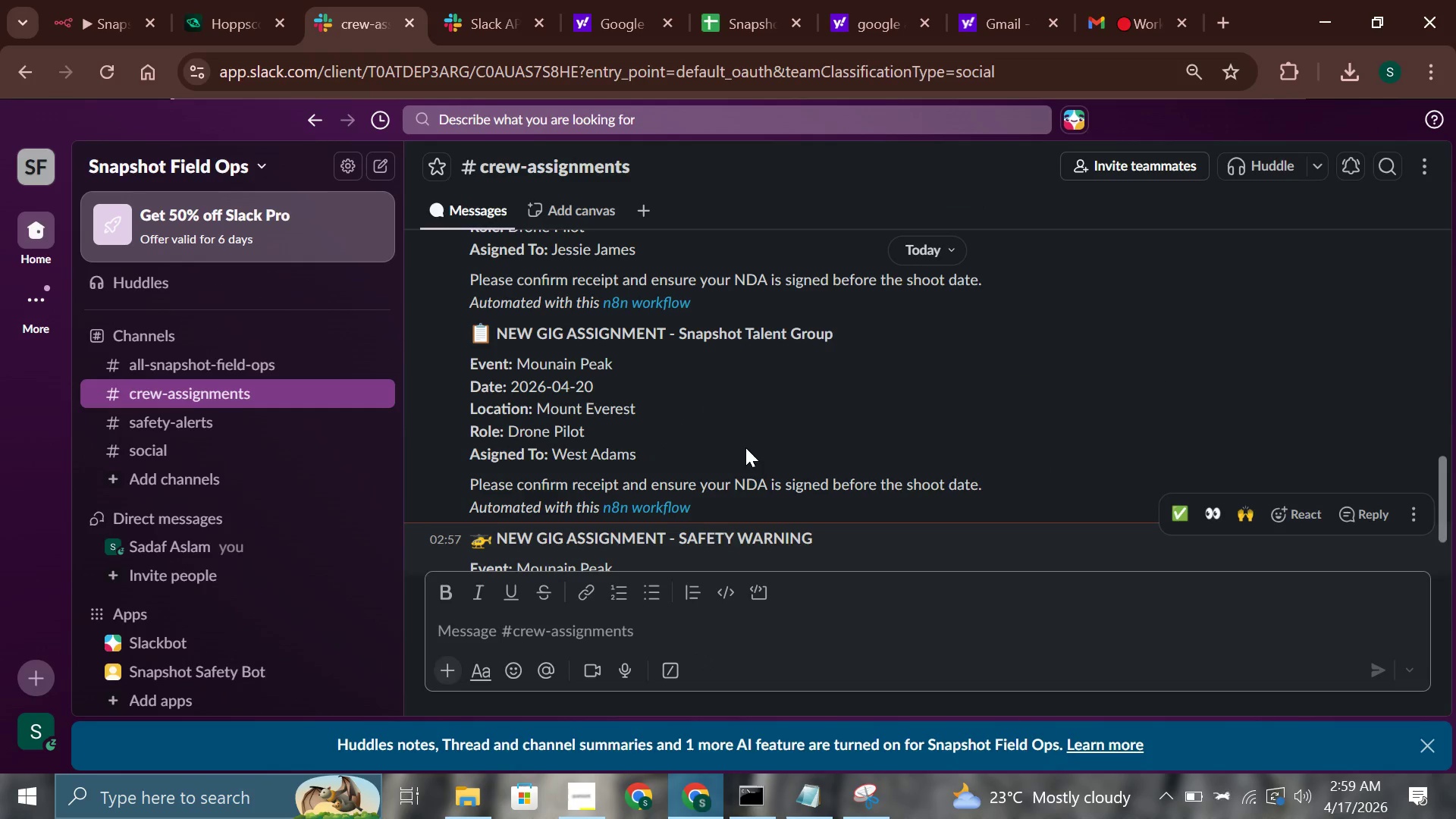 
scroll: coordinate [745, 447], scroll_direction: down, amount: 1.0
 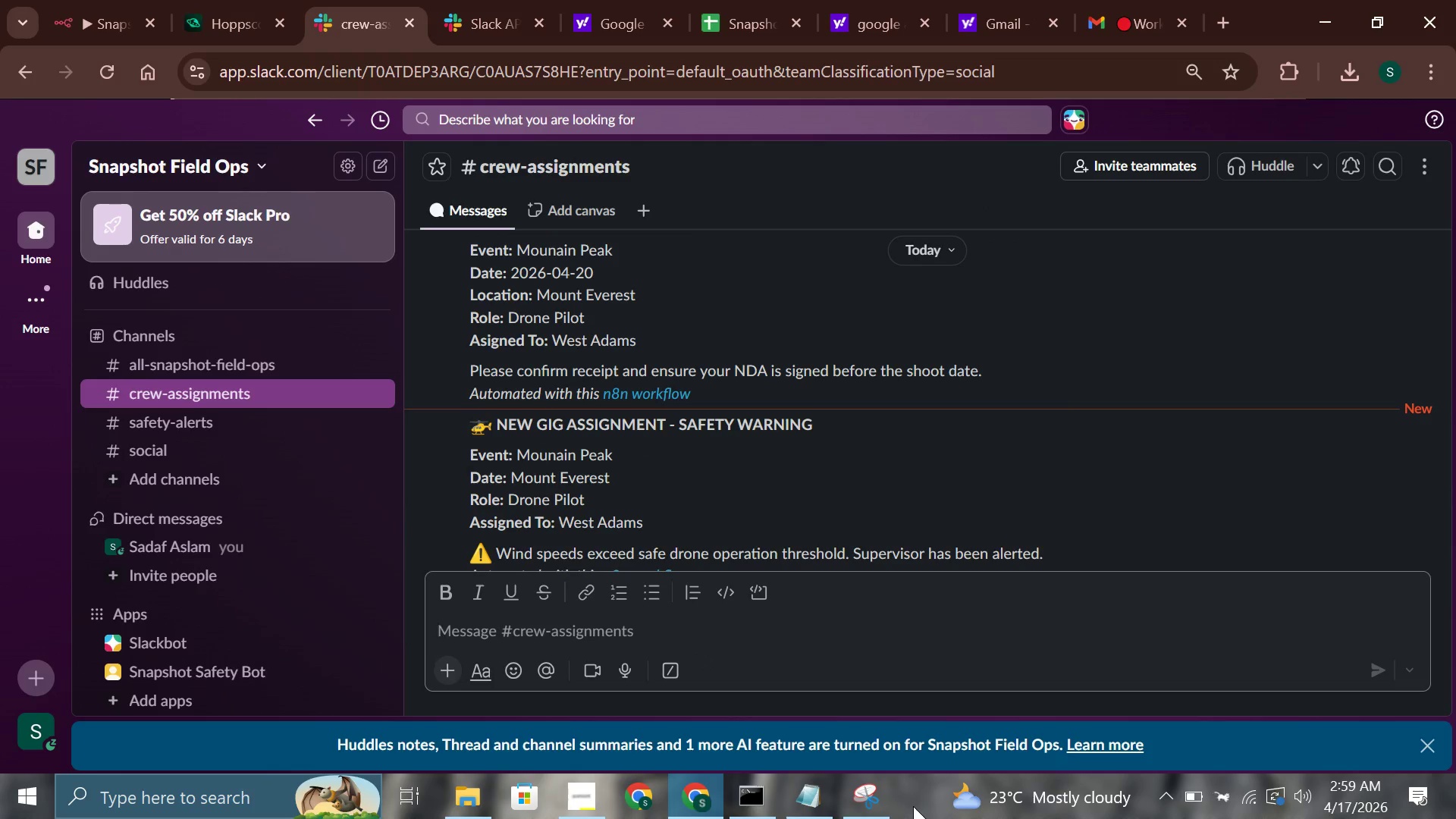 
left_click([901, 800])
 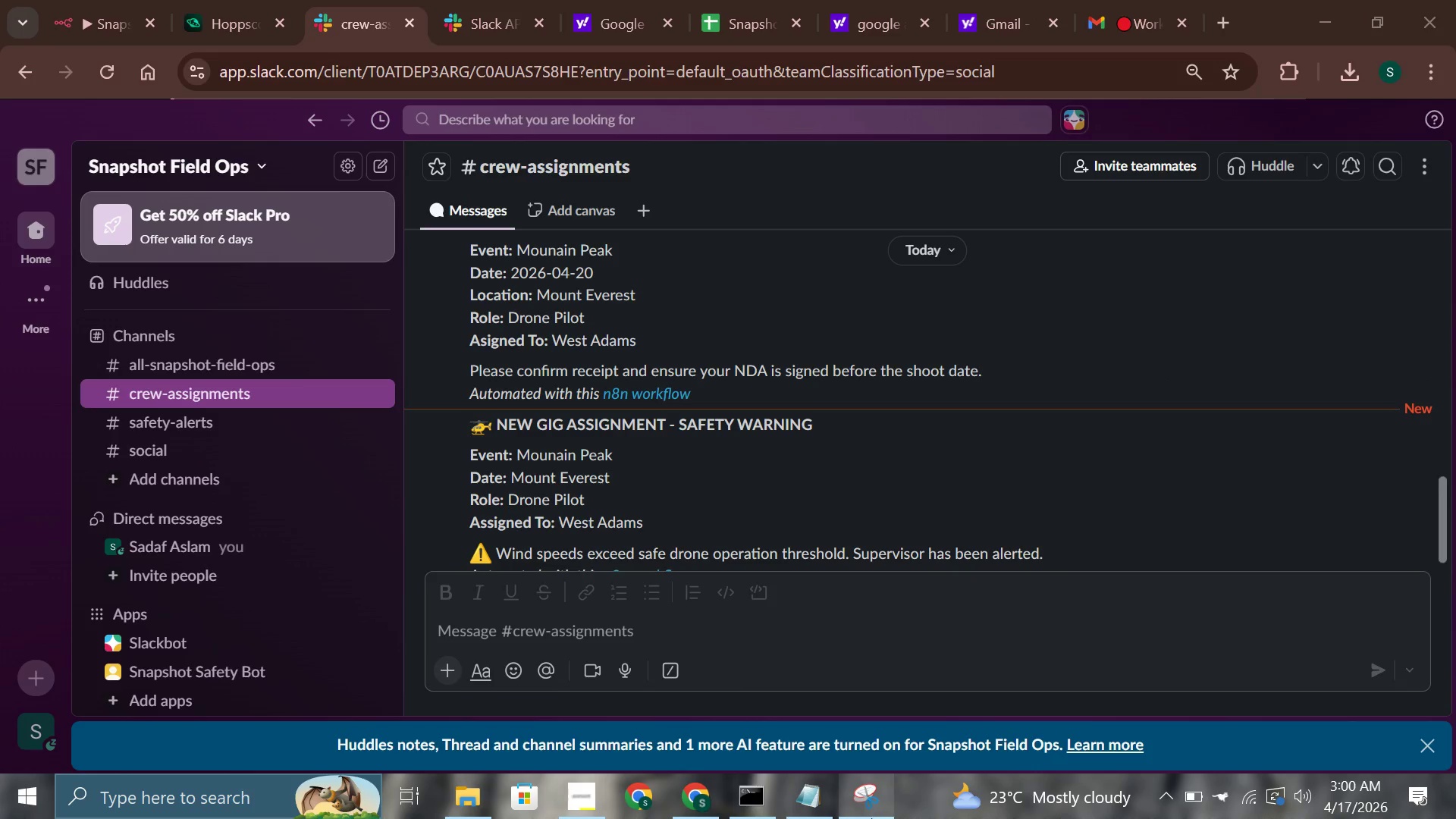 
left_click([874, 806])
 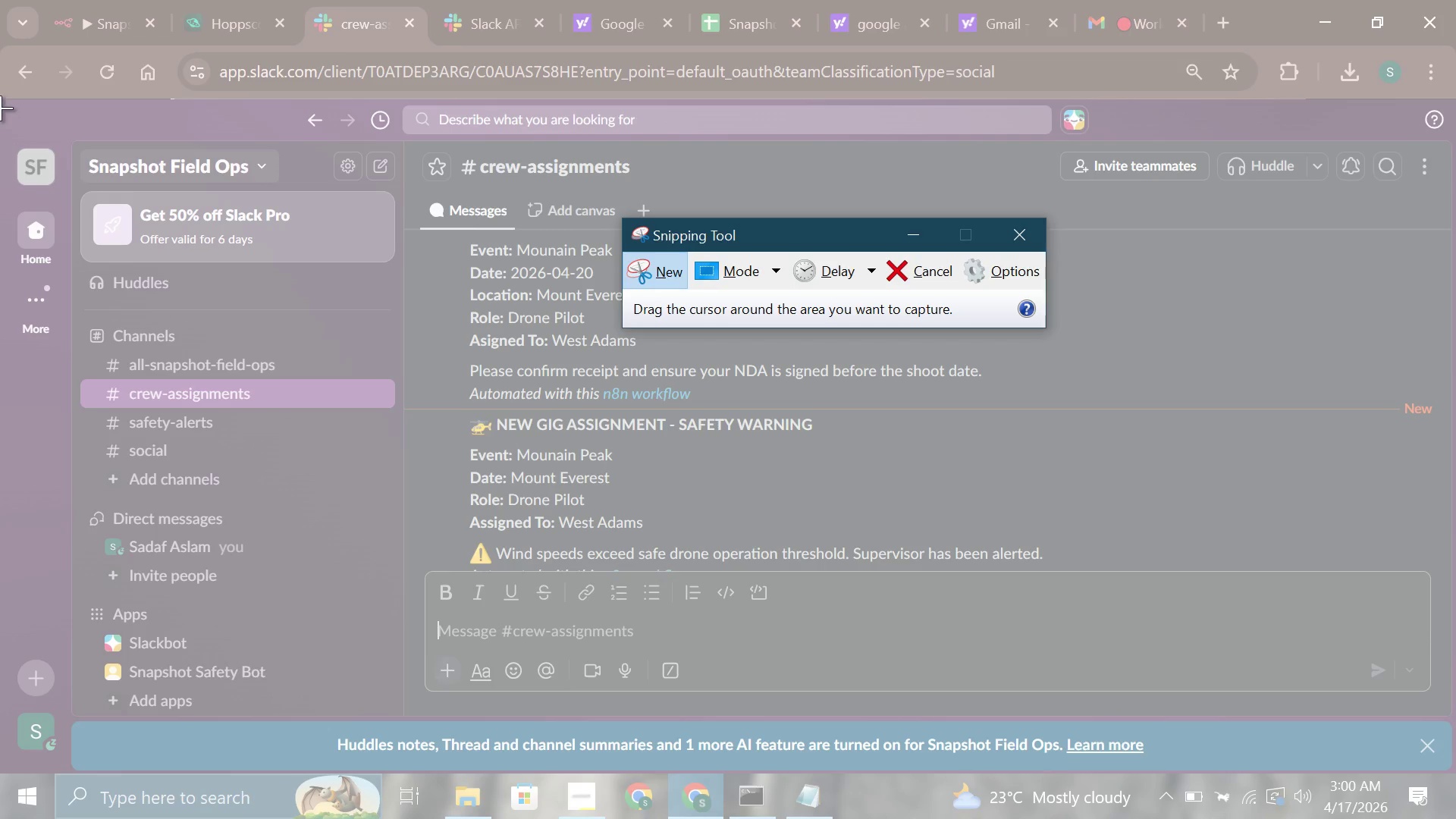 
left_click_drag(start_coordinate=[0, 102], to_coordinate=[1454, 717])
 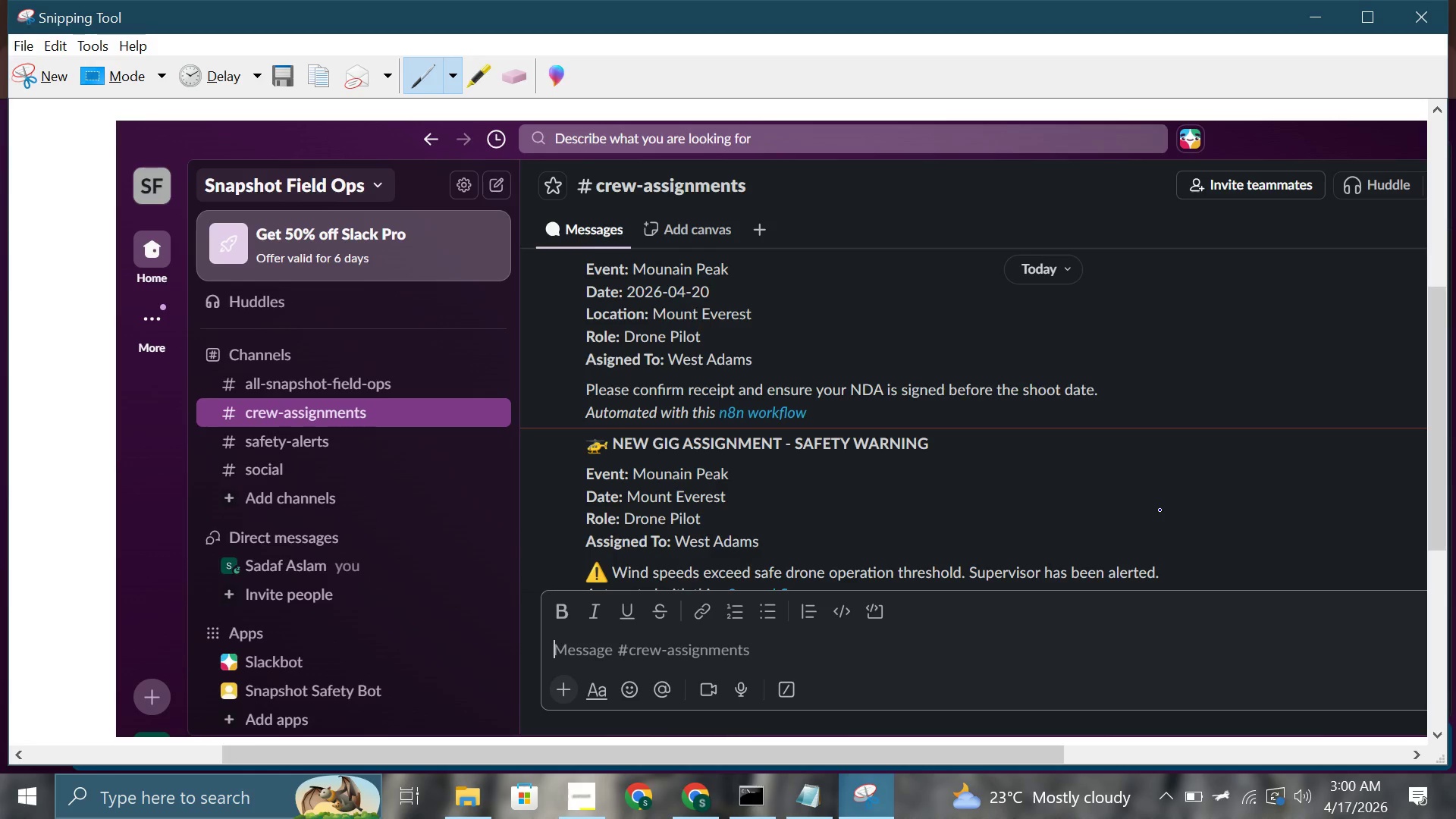 
key(Control+S)
 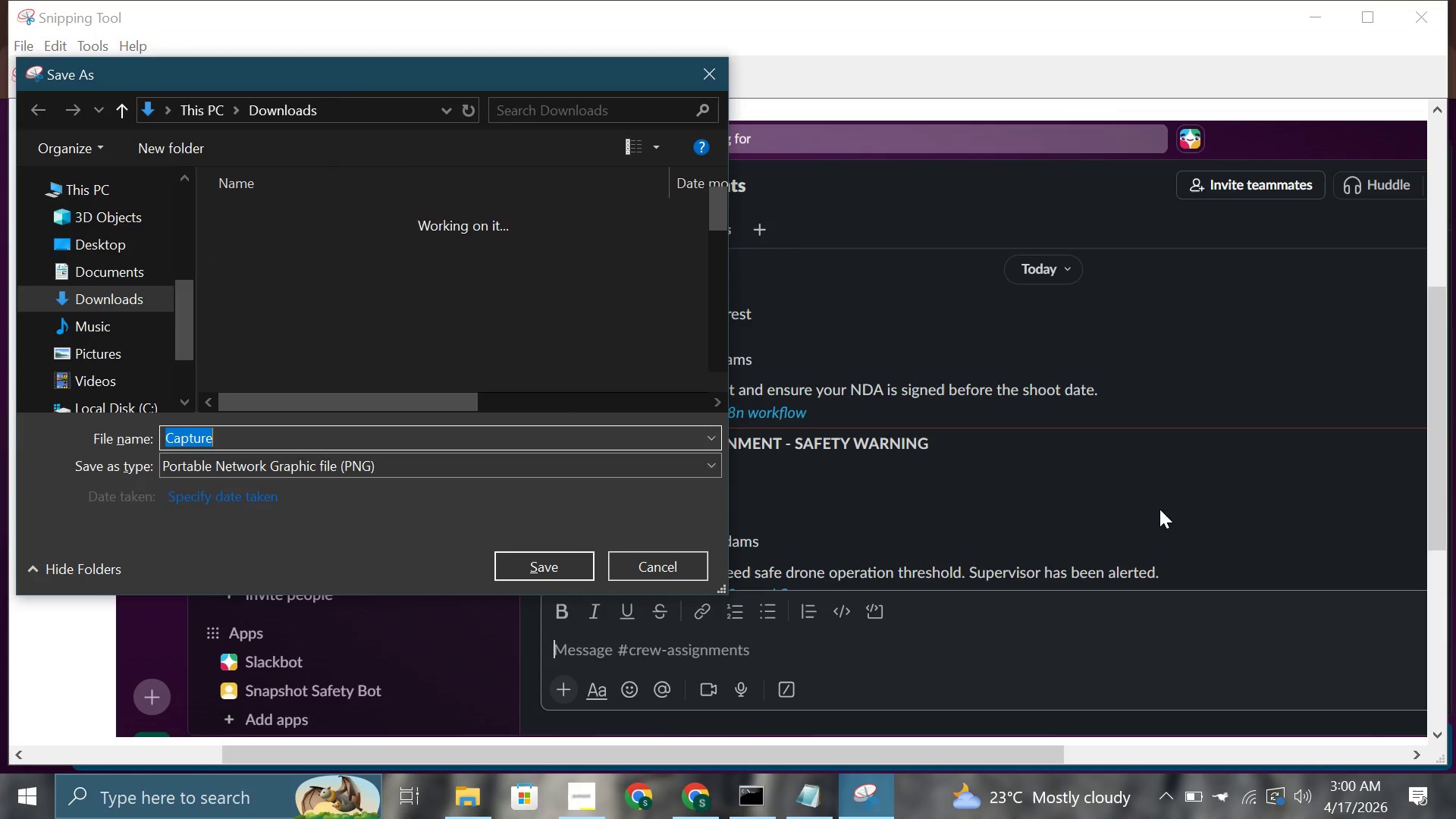 
type(slack)
 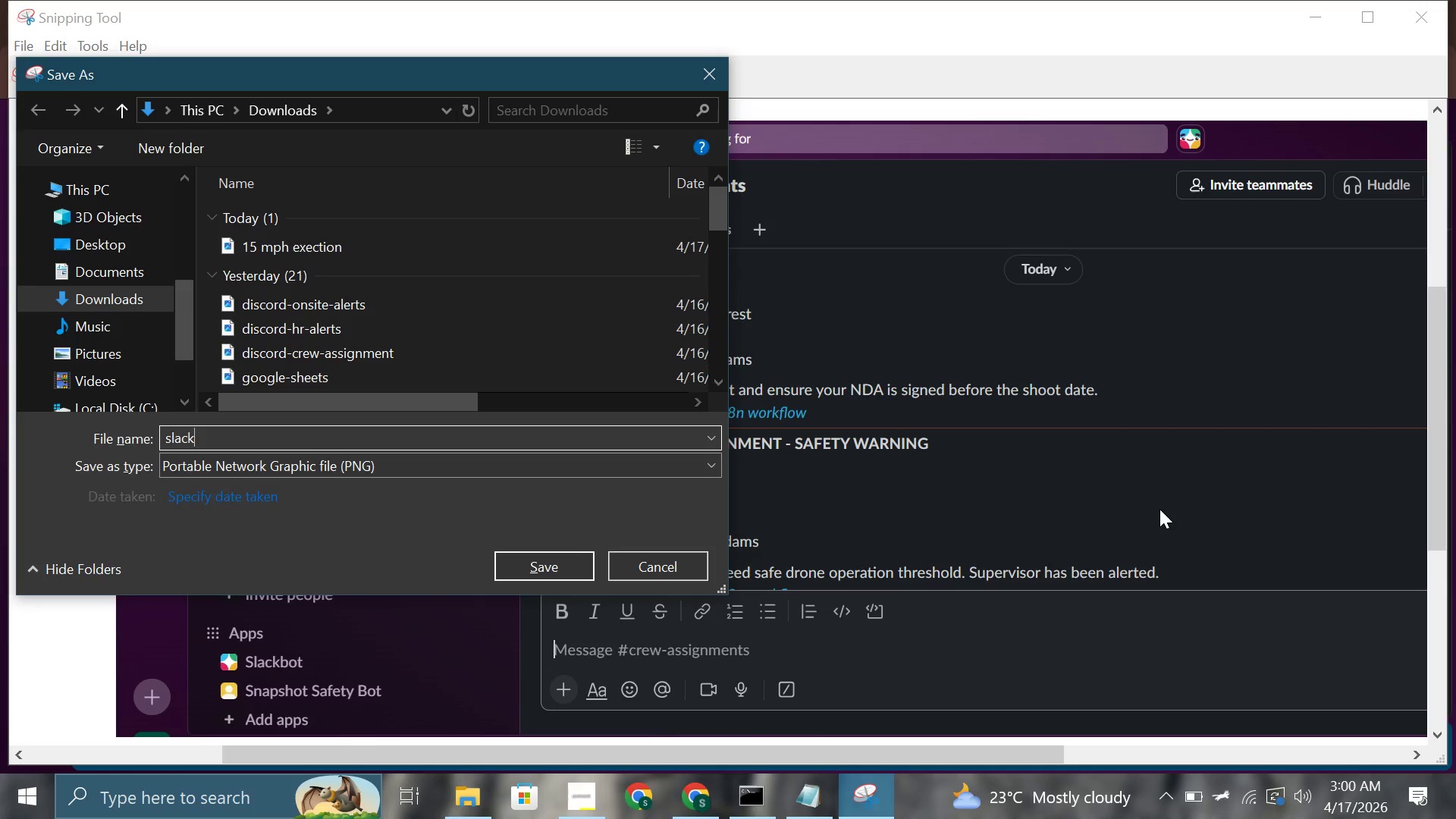 
key(Enter)
 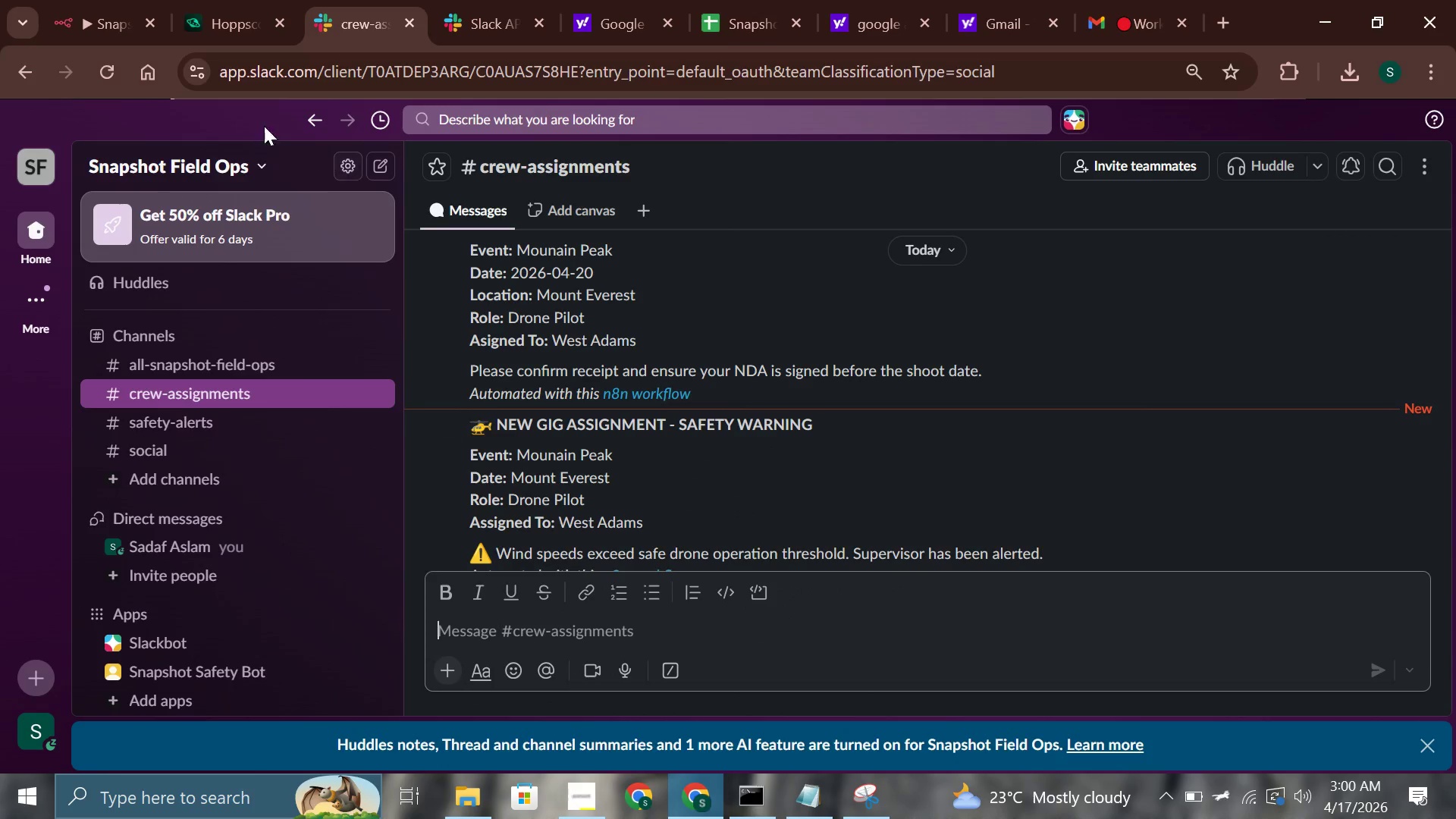 
left_click([89, 1])
 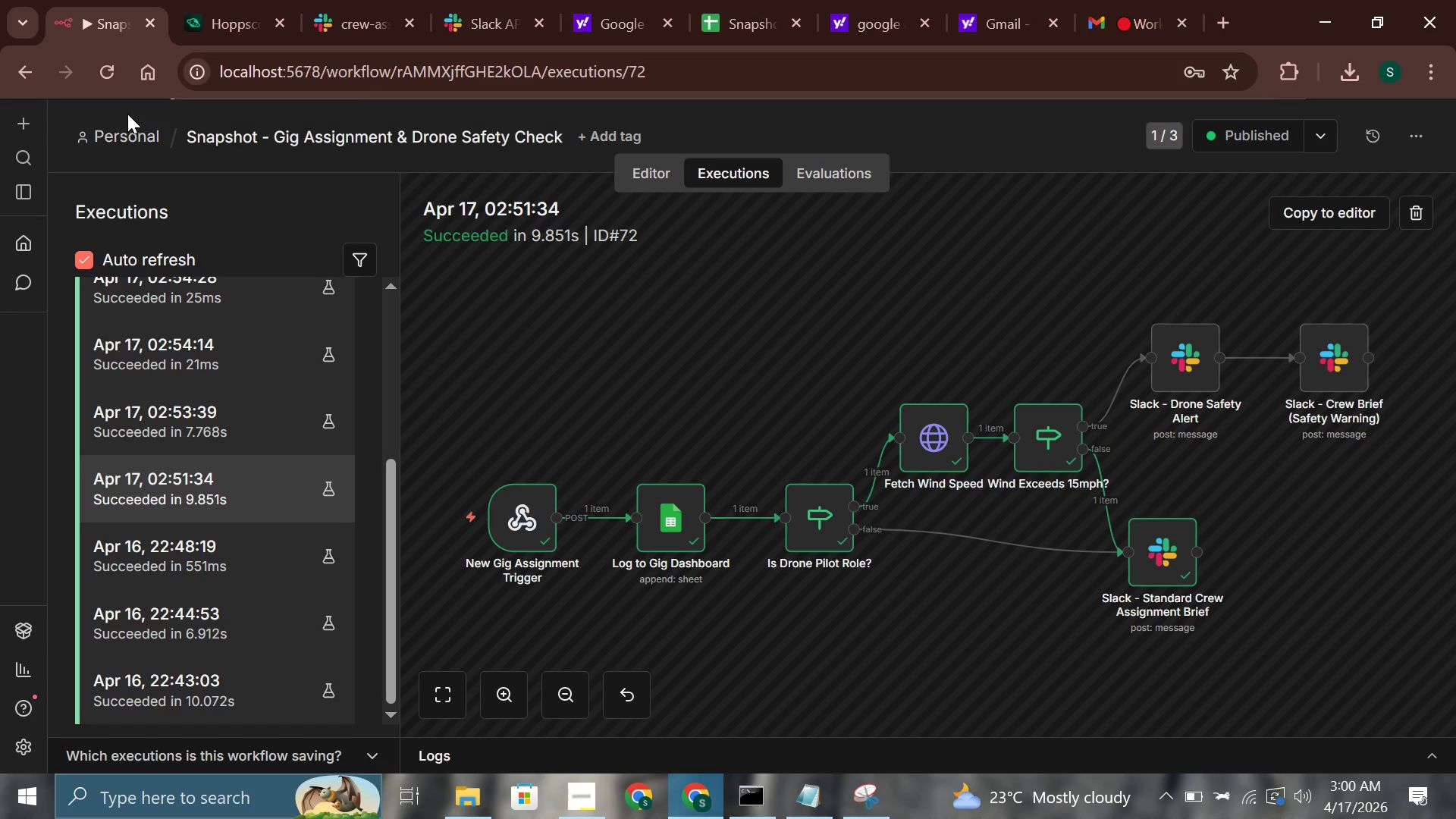 
left_click([132, 124])
 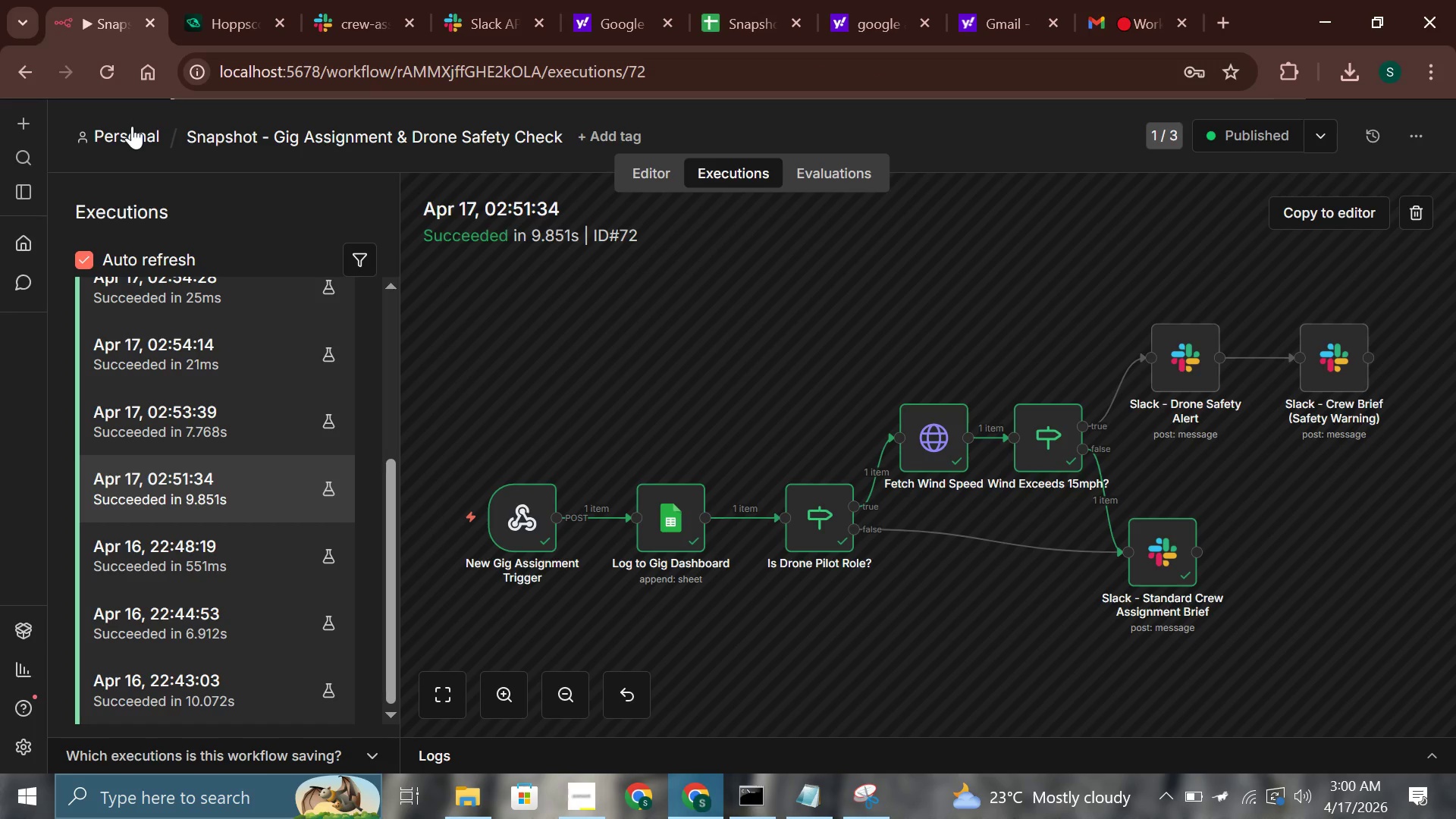 
left_click([132, 126])
 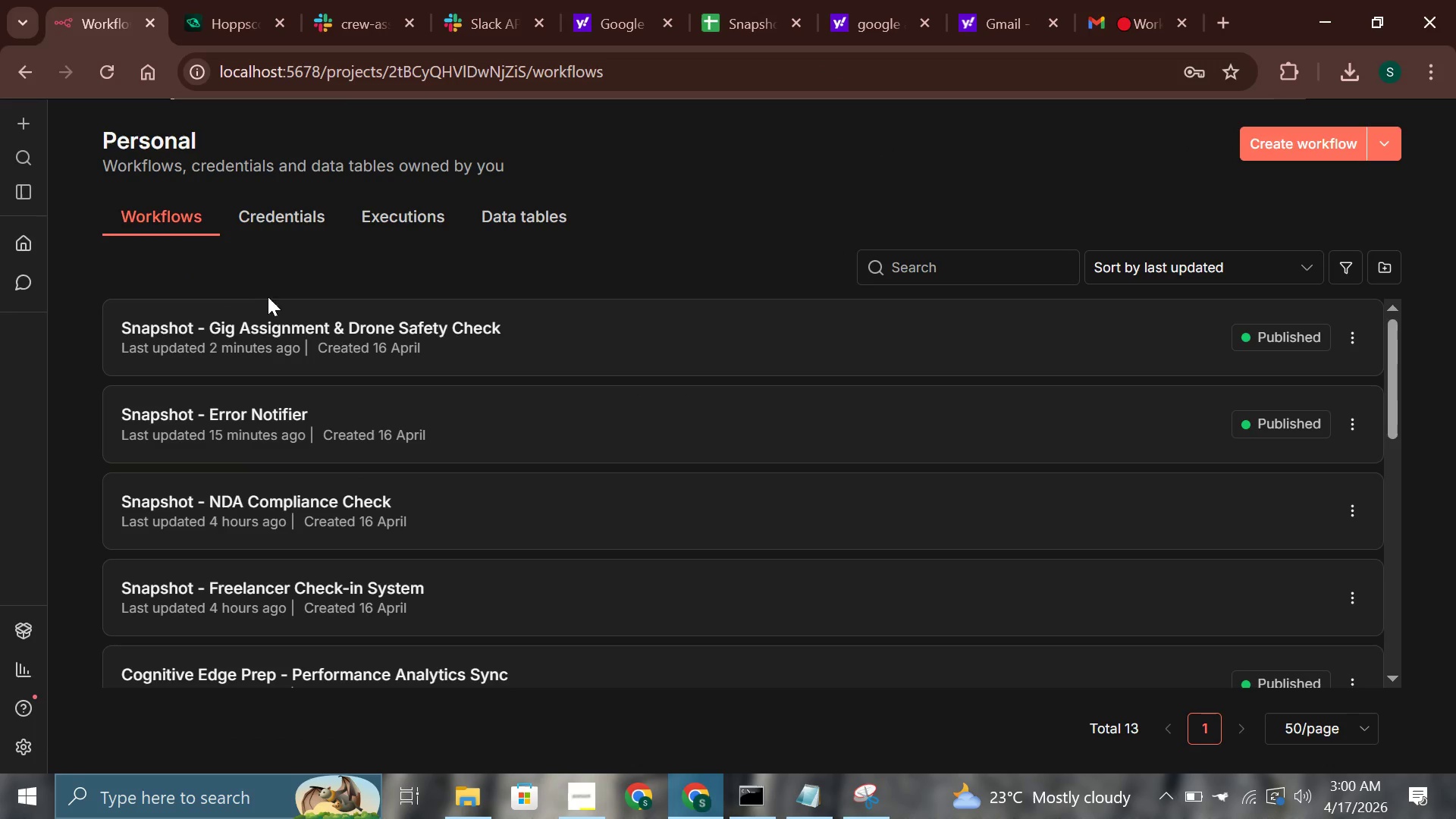 
scroll: coordinate [312, 336], scroll_direction: up, amount: 1.0
 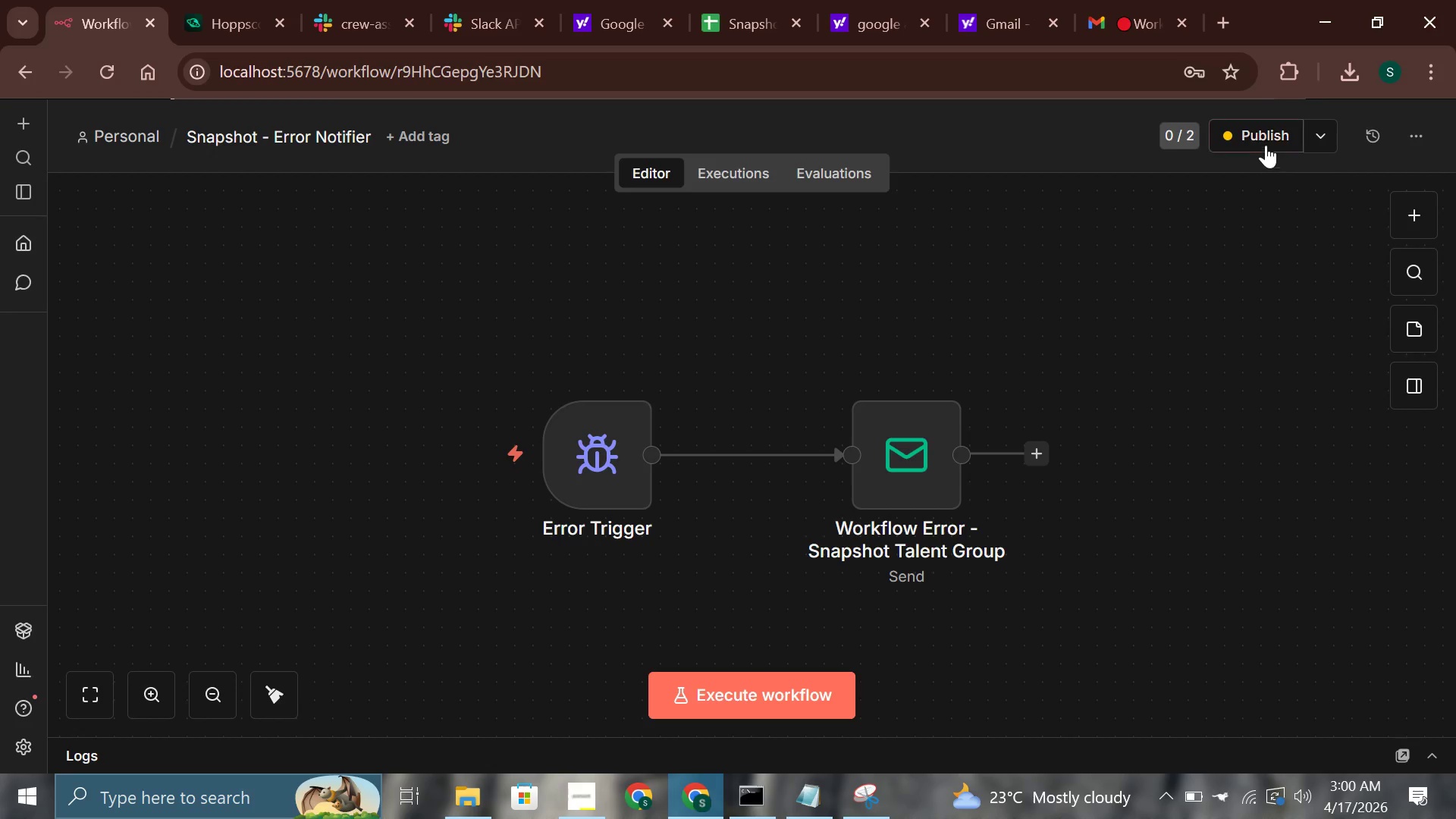 
wait(5.52)
 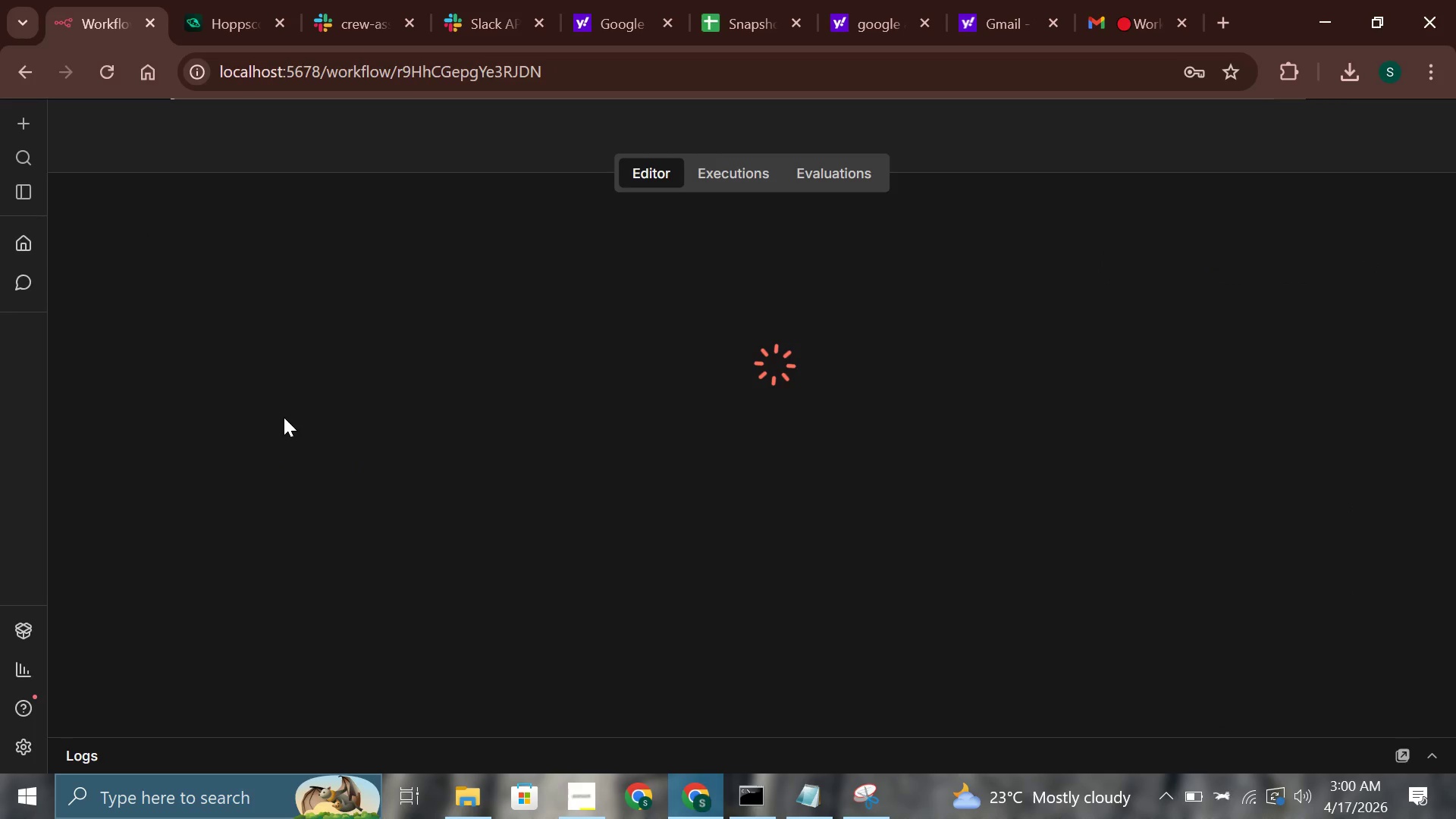 
left_click([1257, 139])
 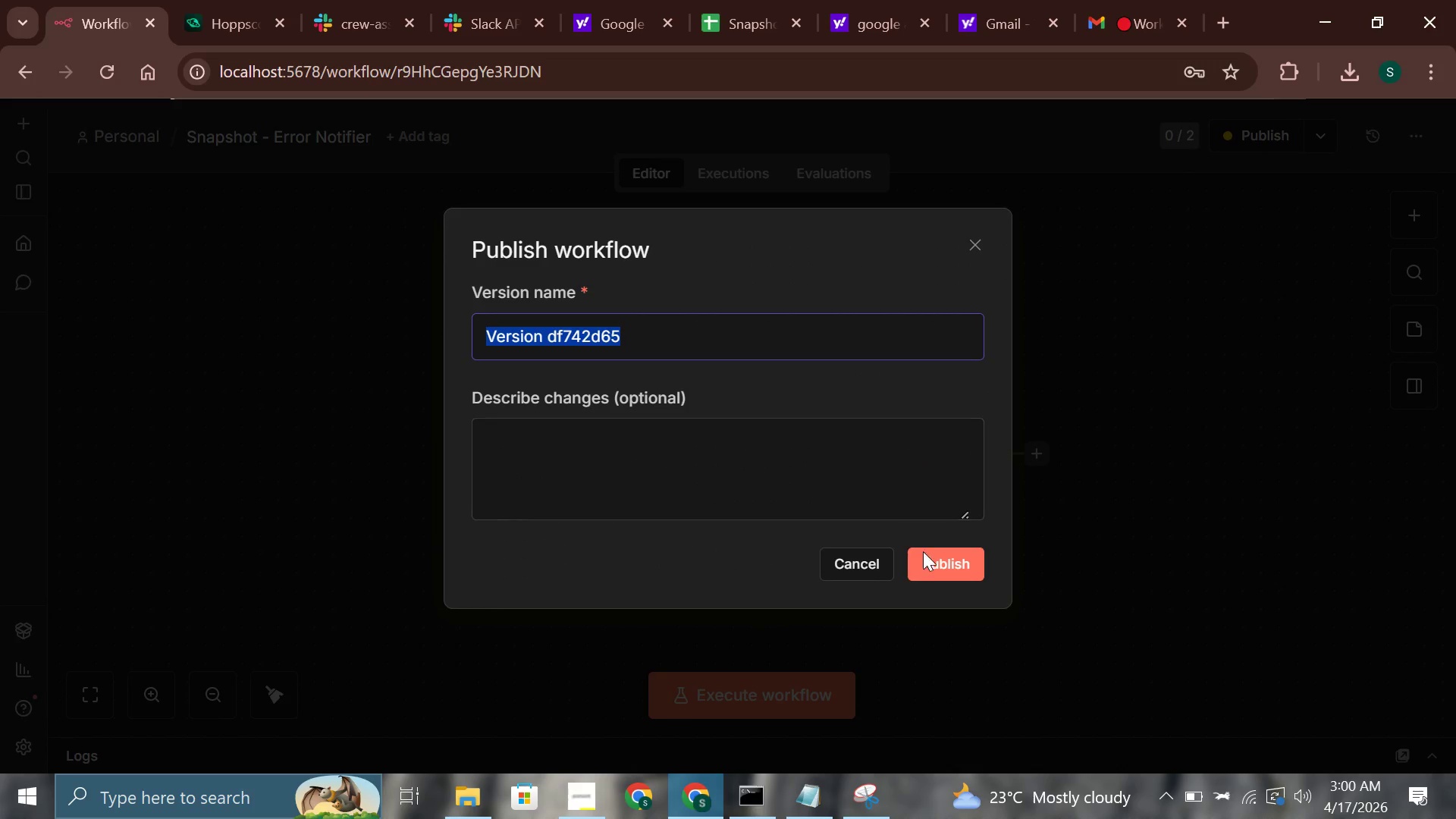 
left_click([939, 560])
 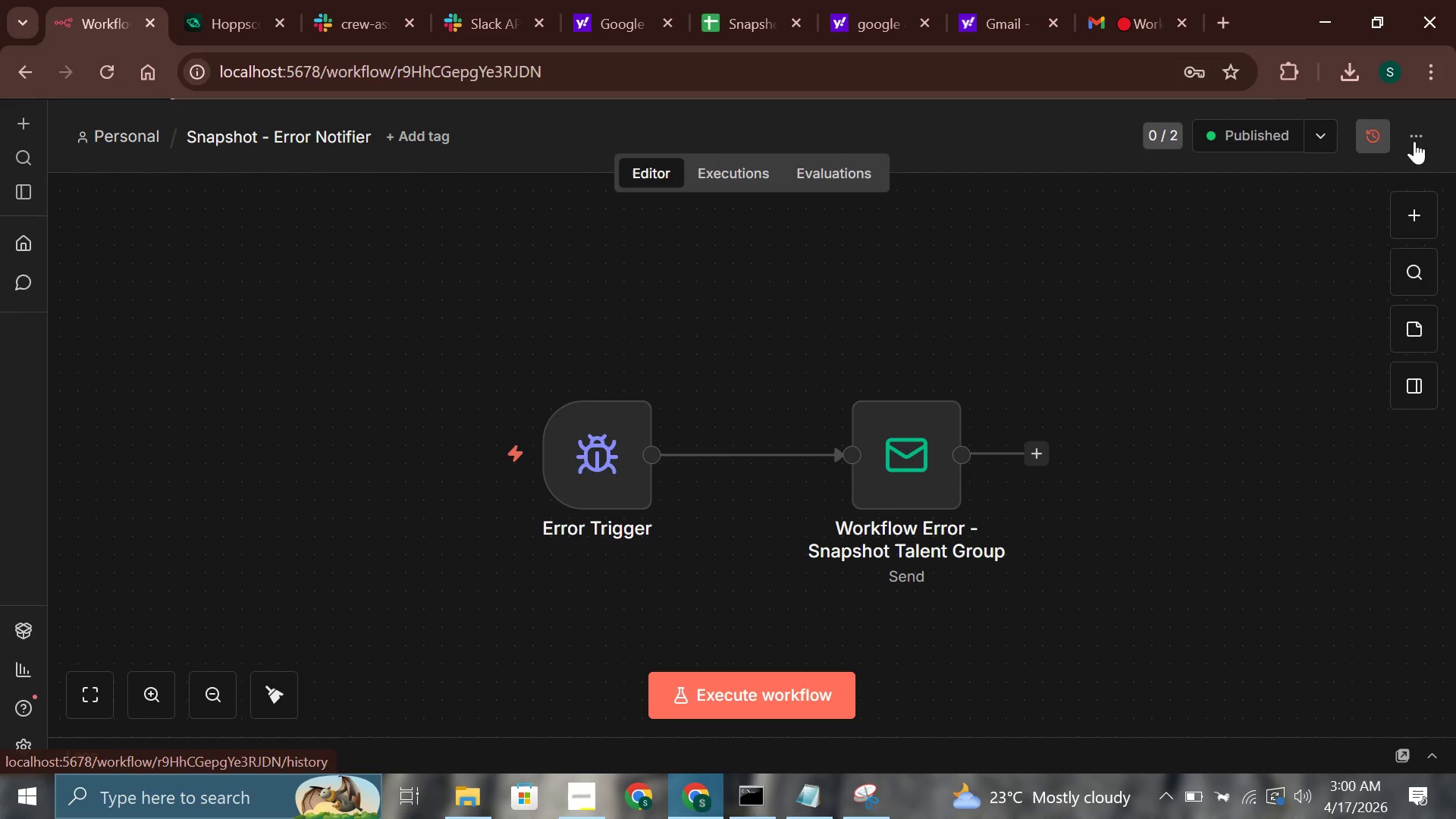 
left_click([1417, 140])
 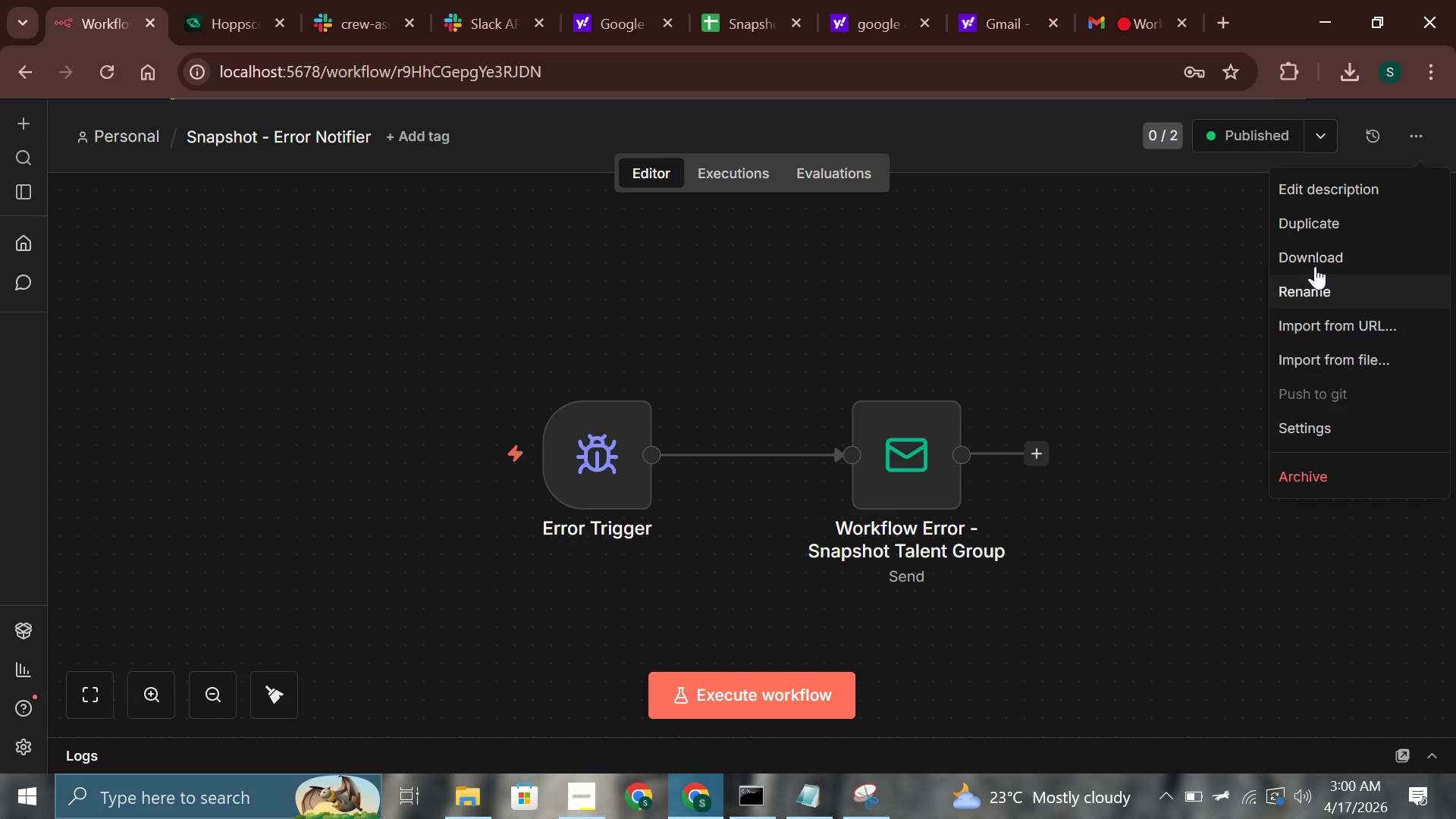 
left_click([1319, 262])
 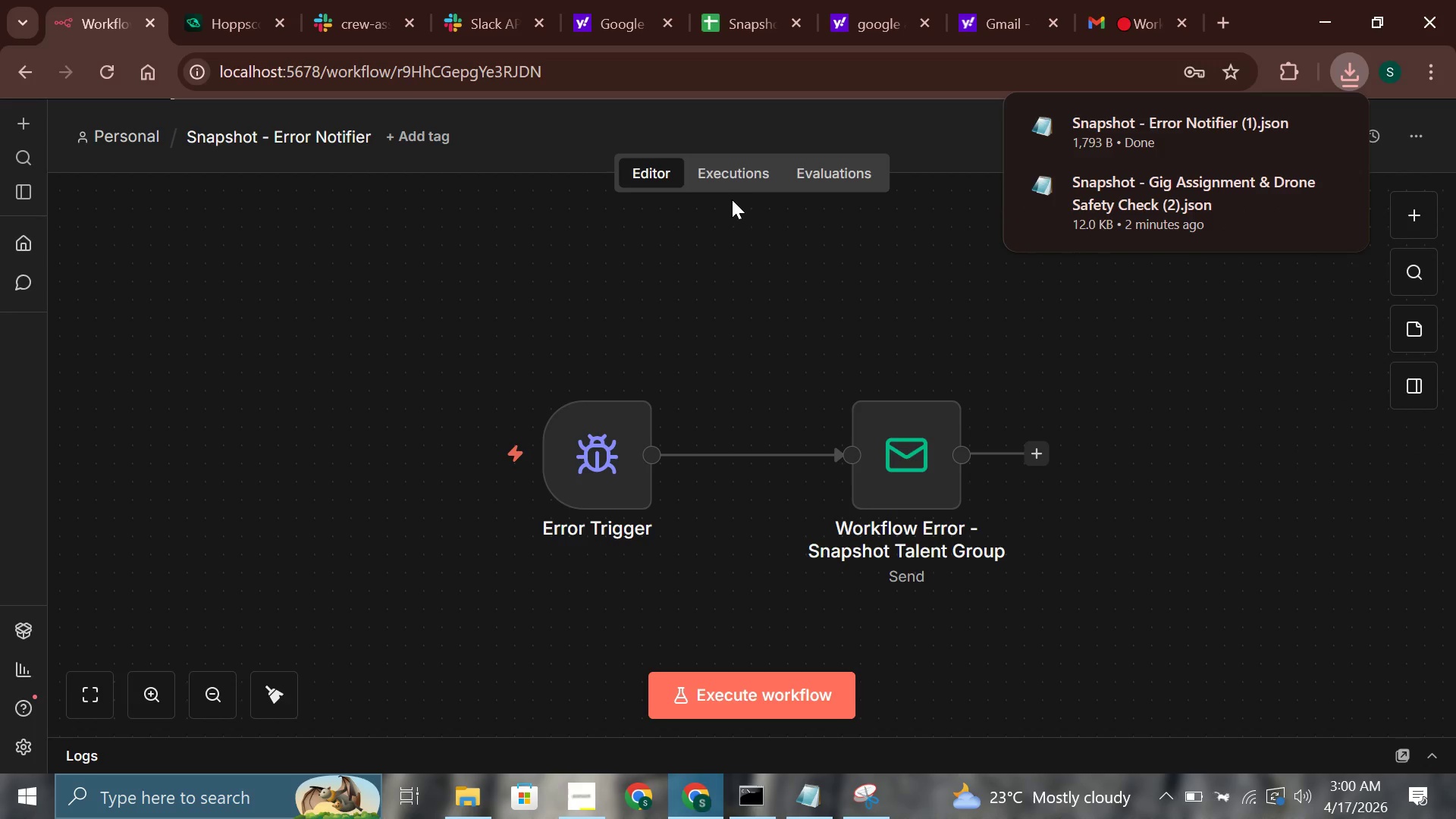 
left_click([730, 179])
 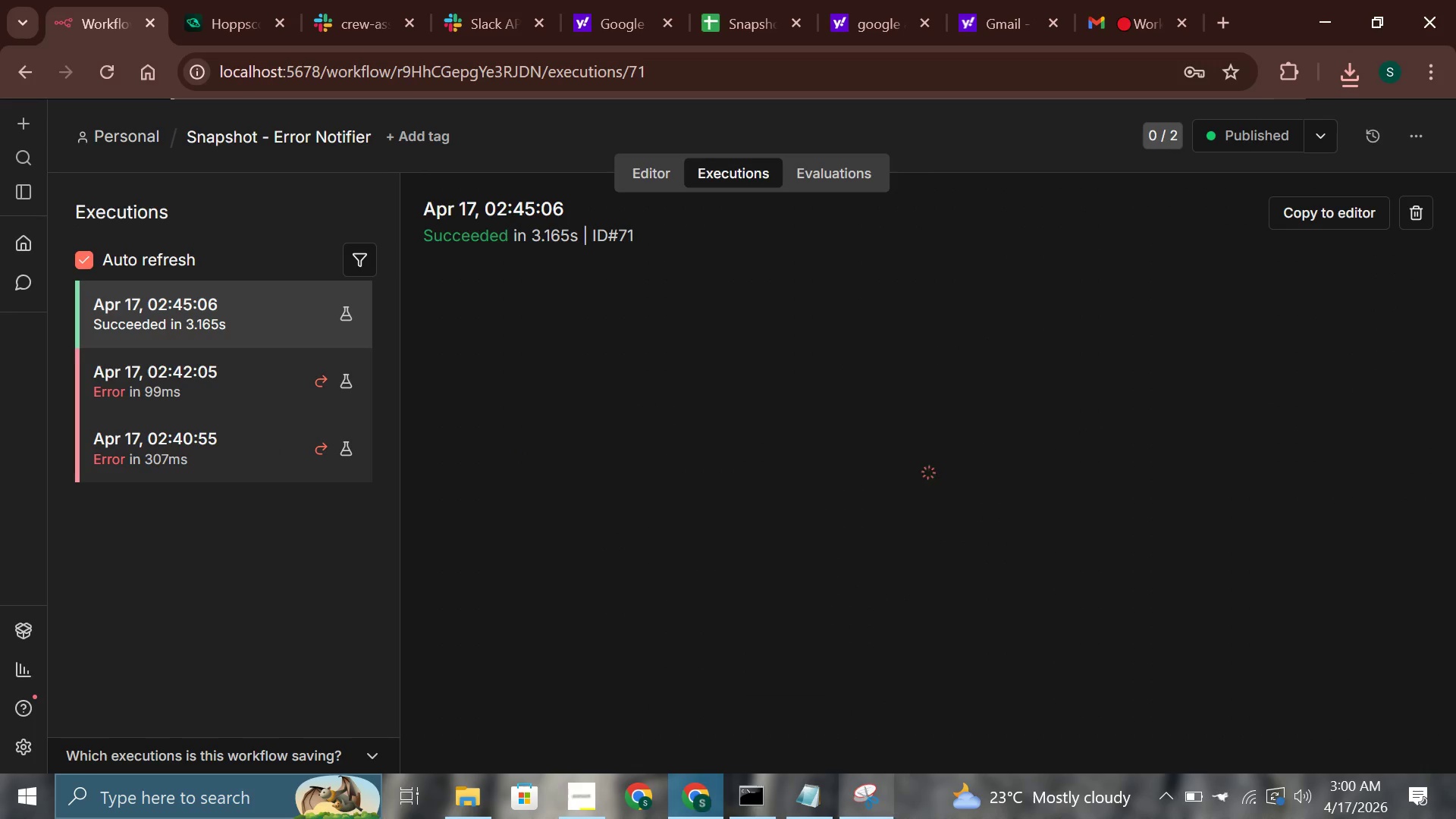 
left_click([857, 807])
 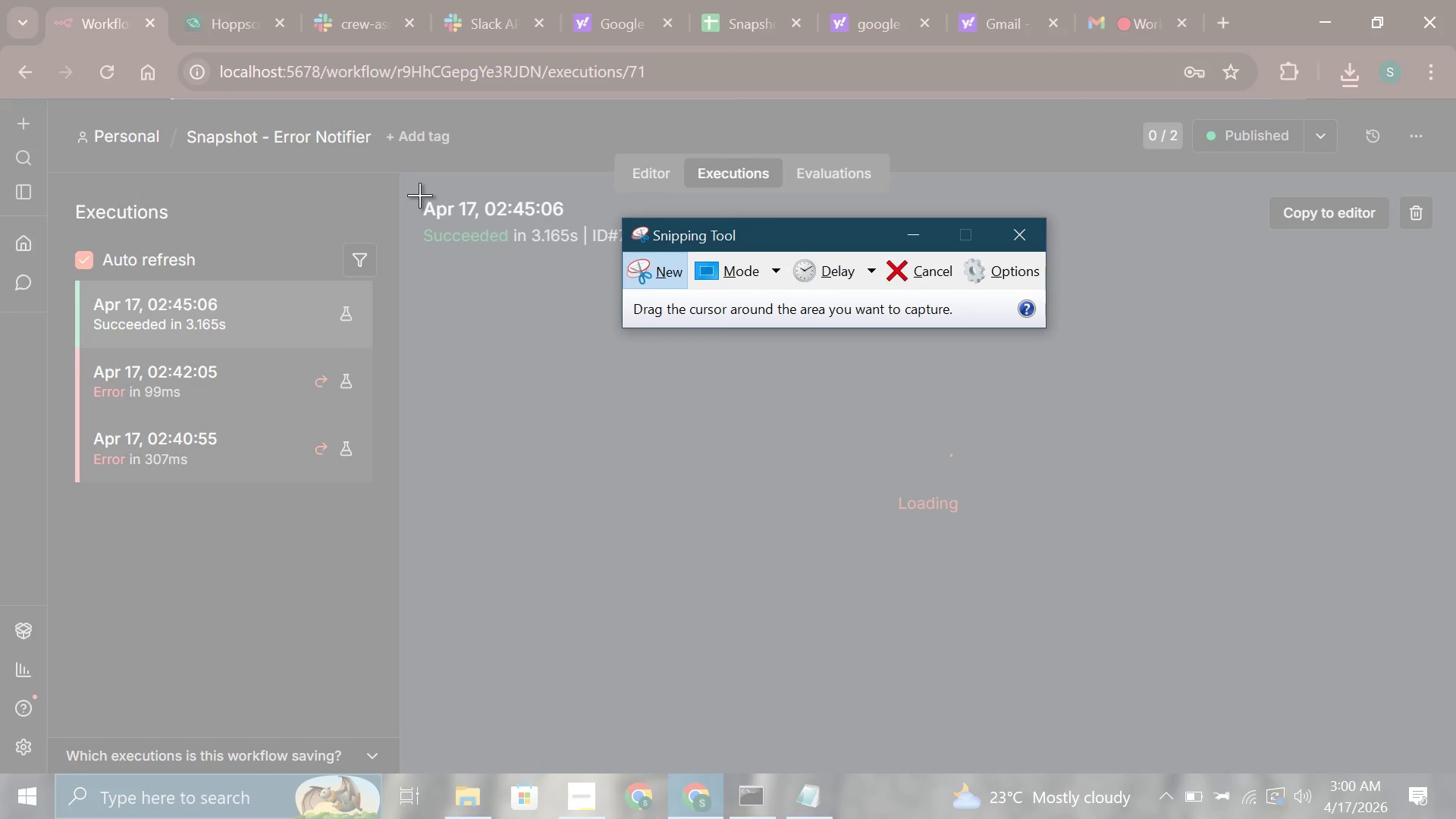 
wait(5.05)
 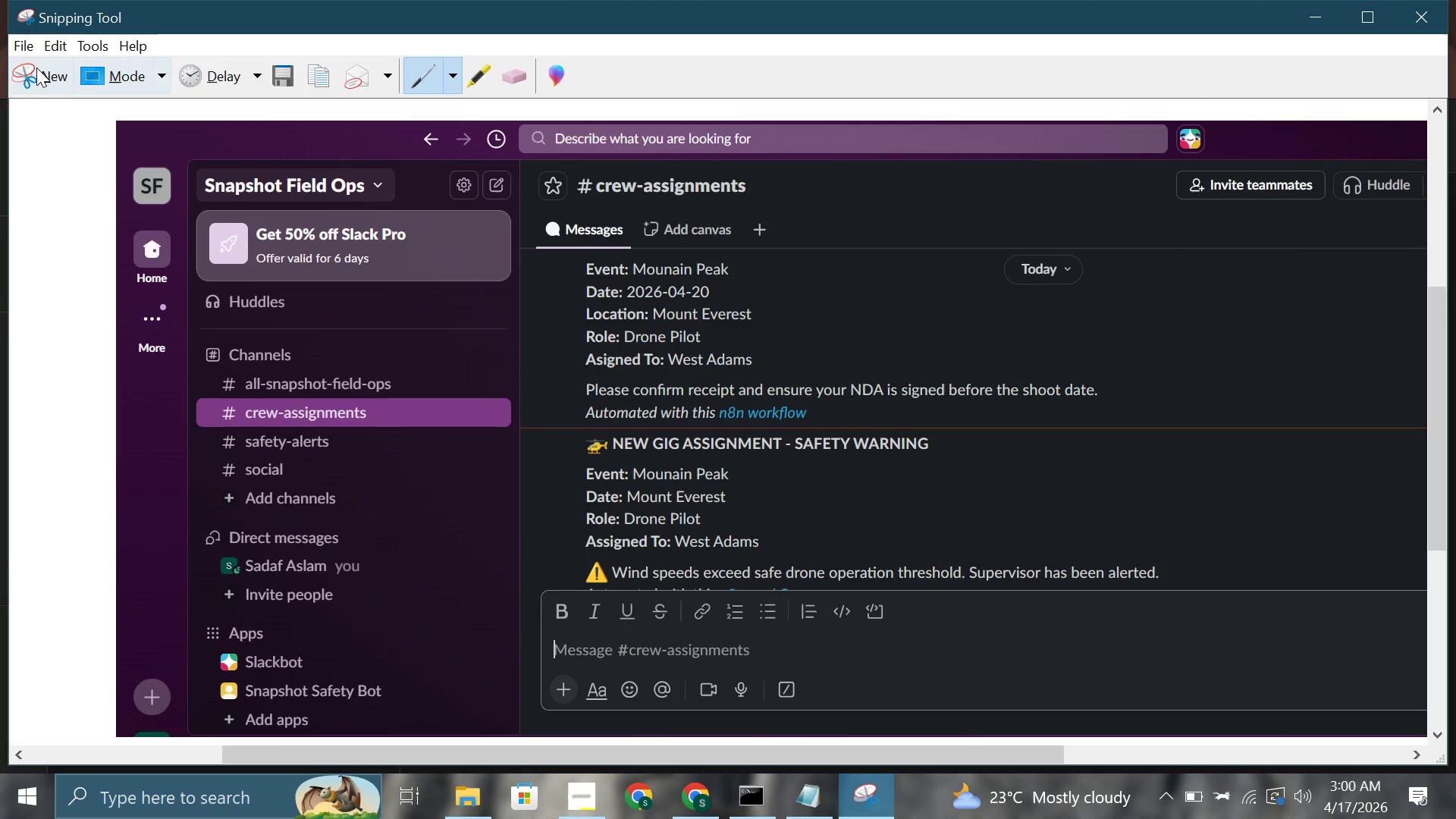 
left_click([918, 231])
 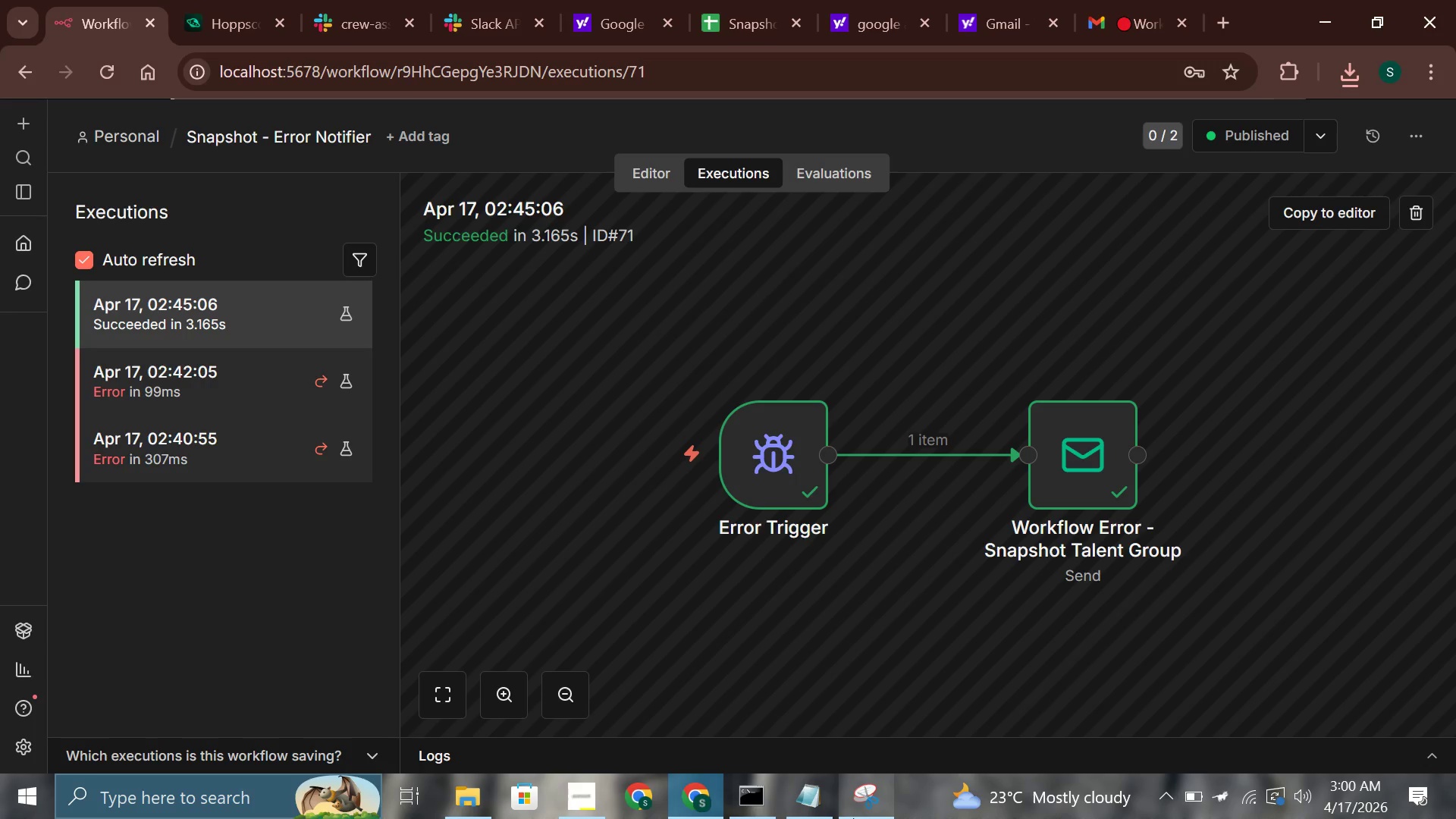 
left_click([853, 811])
 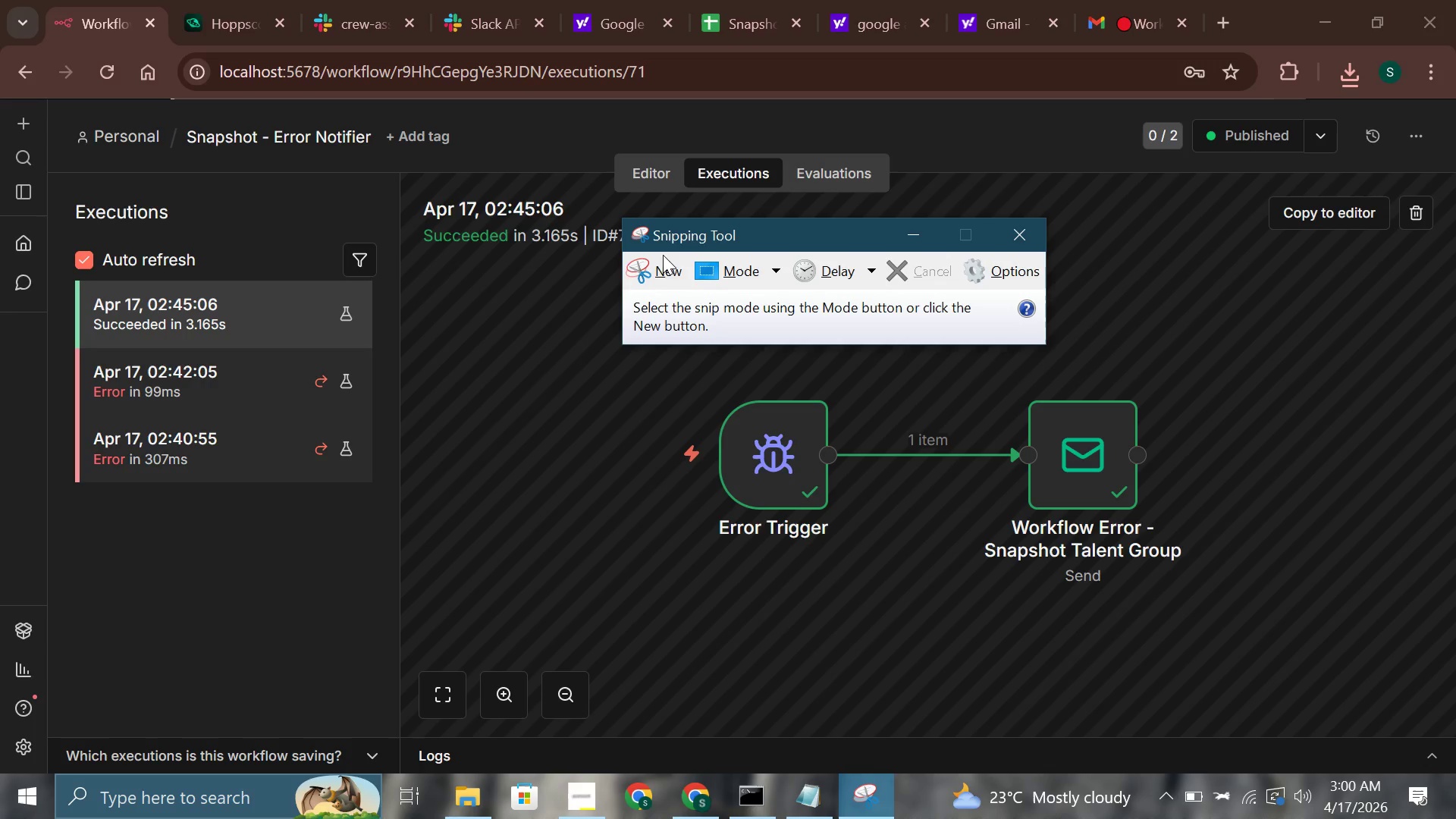 
left_click([662, 272])
 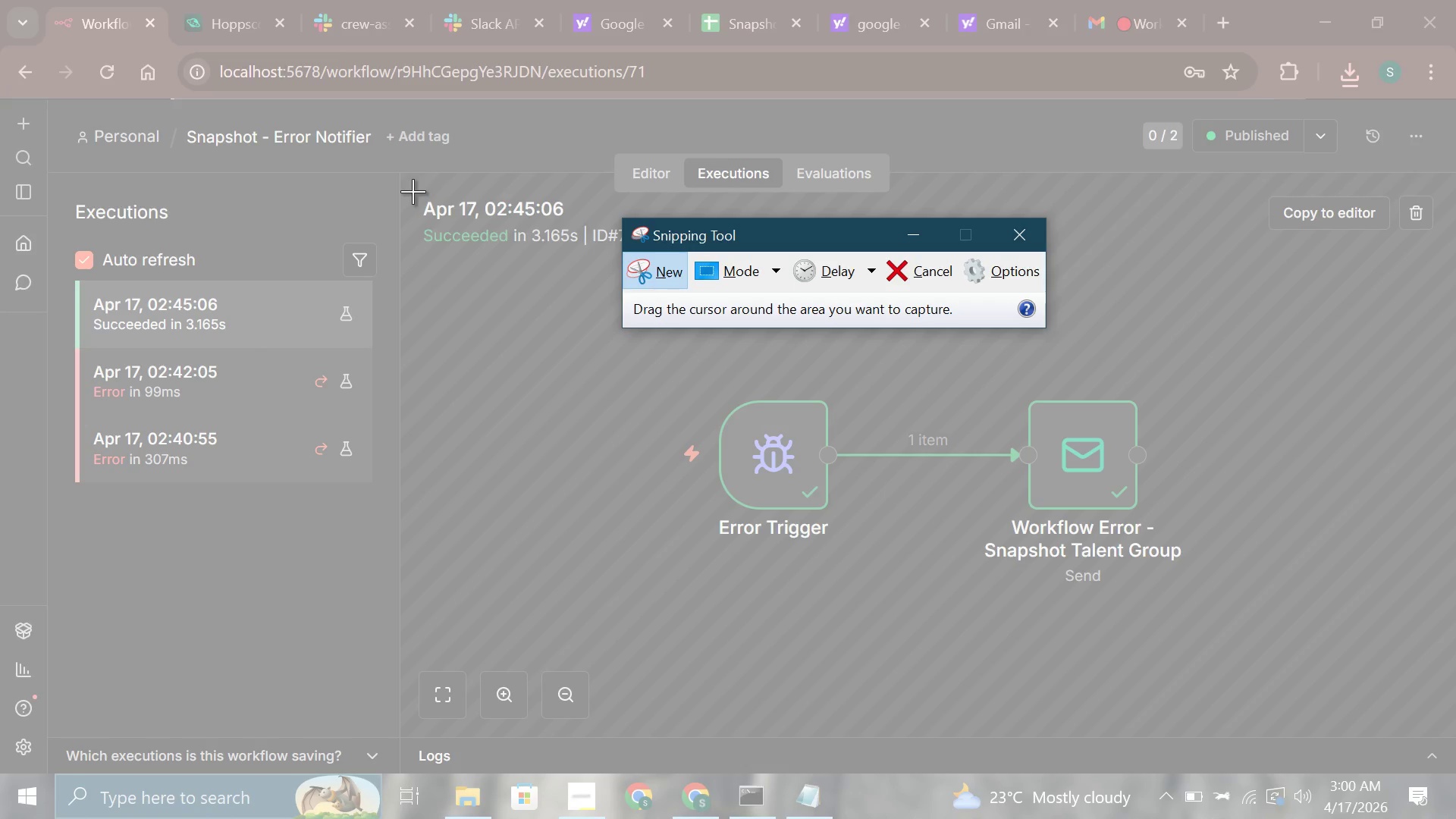 
left_click_drag(start_coordinate=[413, 192], to_coordinate=[1436, 742])
 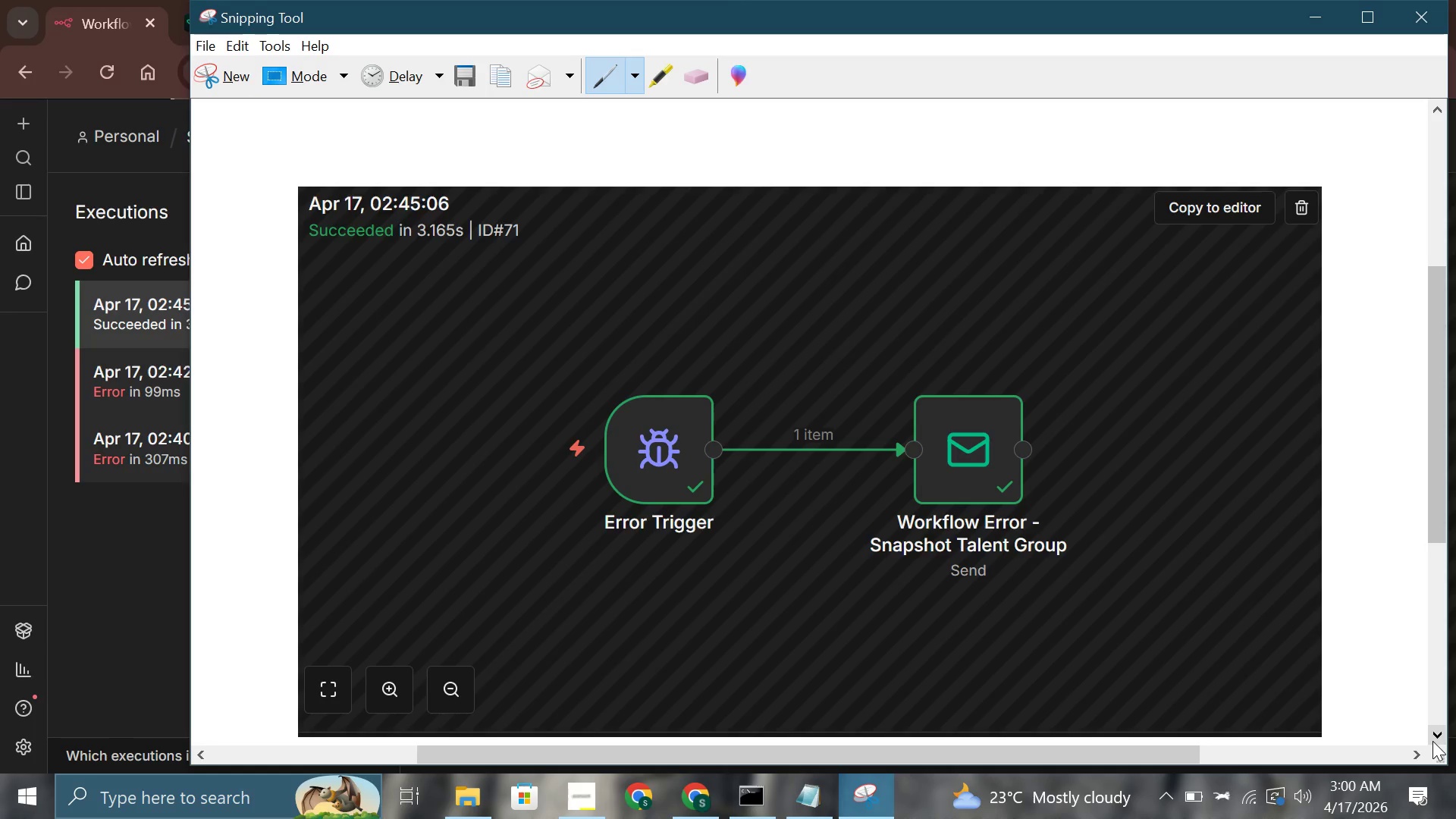 
key(Control+S)
 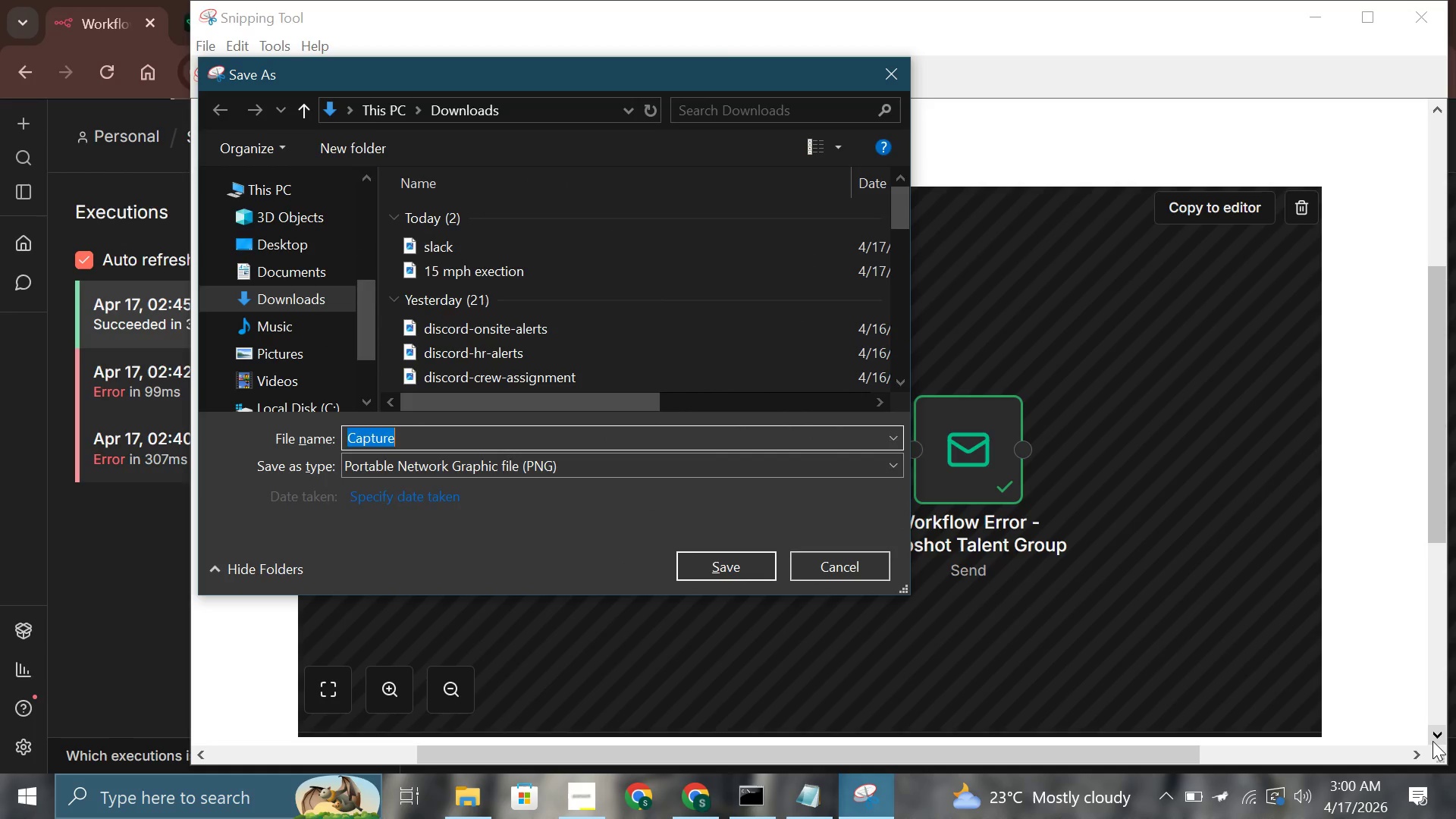 
type(error)
 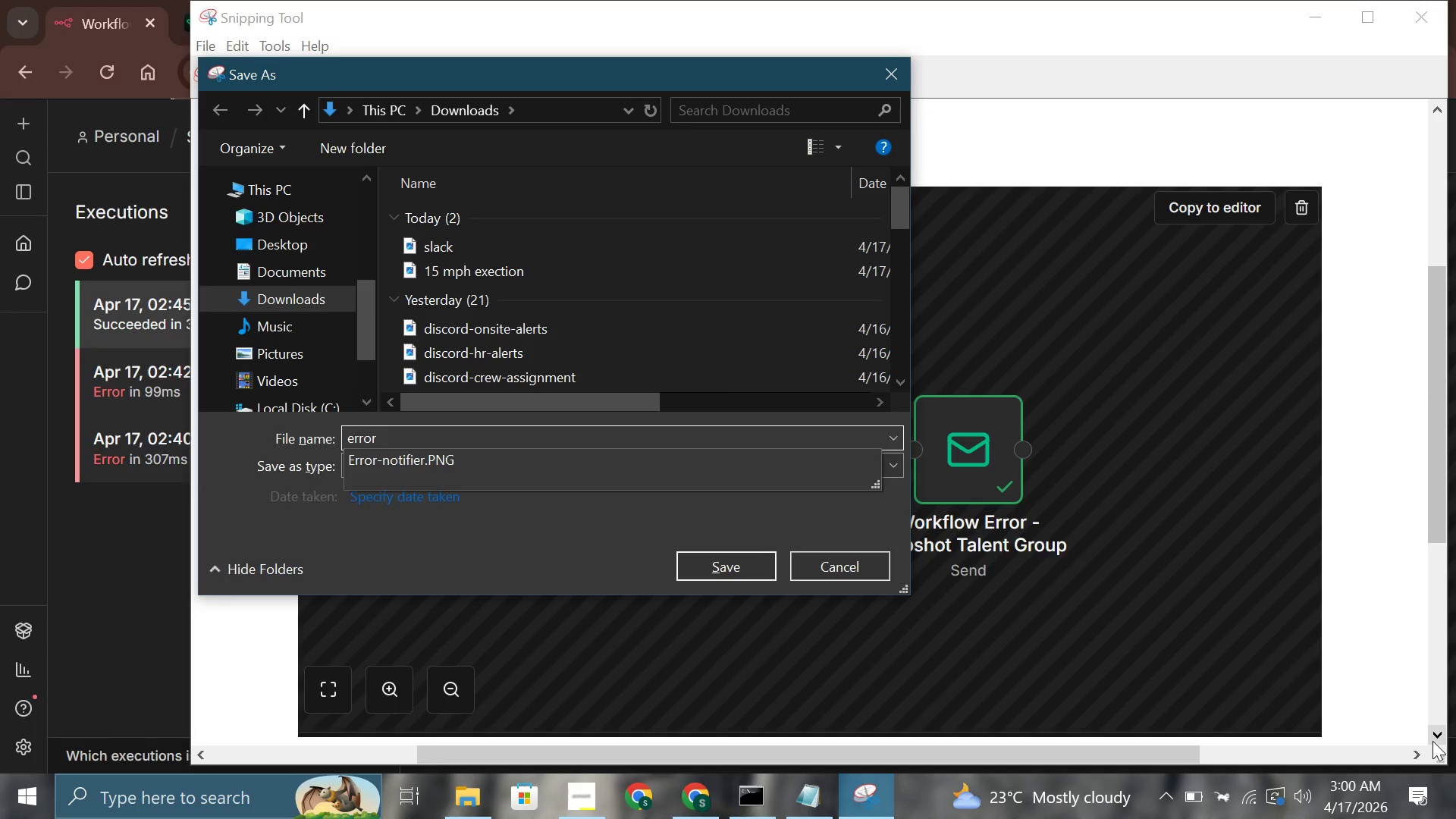 
key(ArrowDown)
 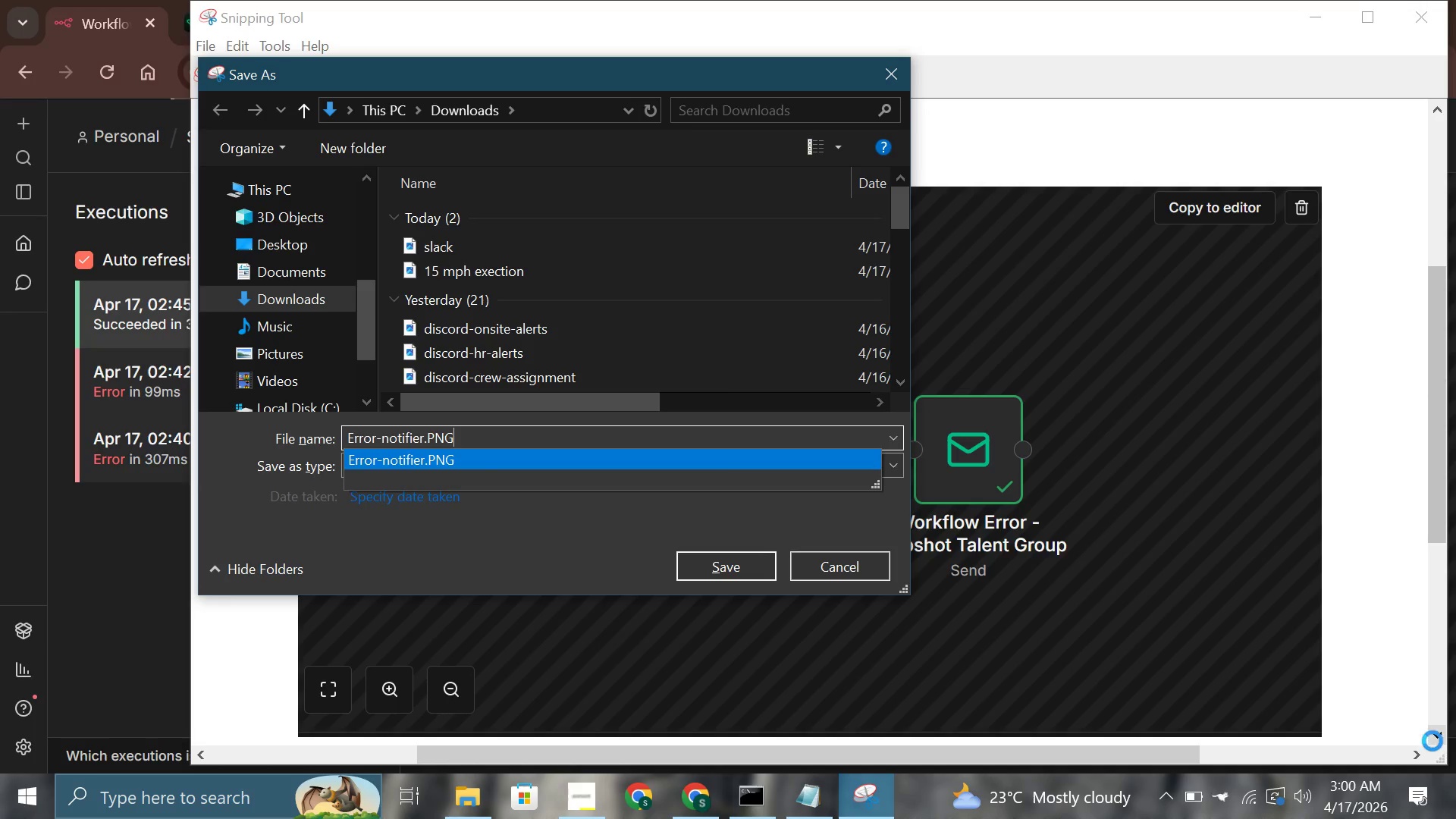 
key(Enter)
 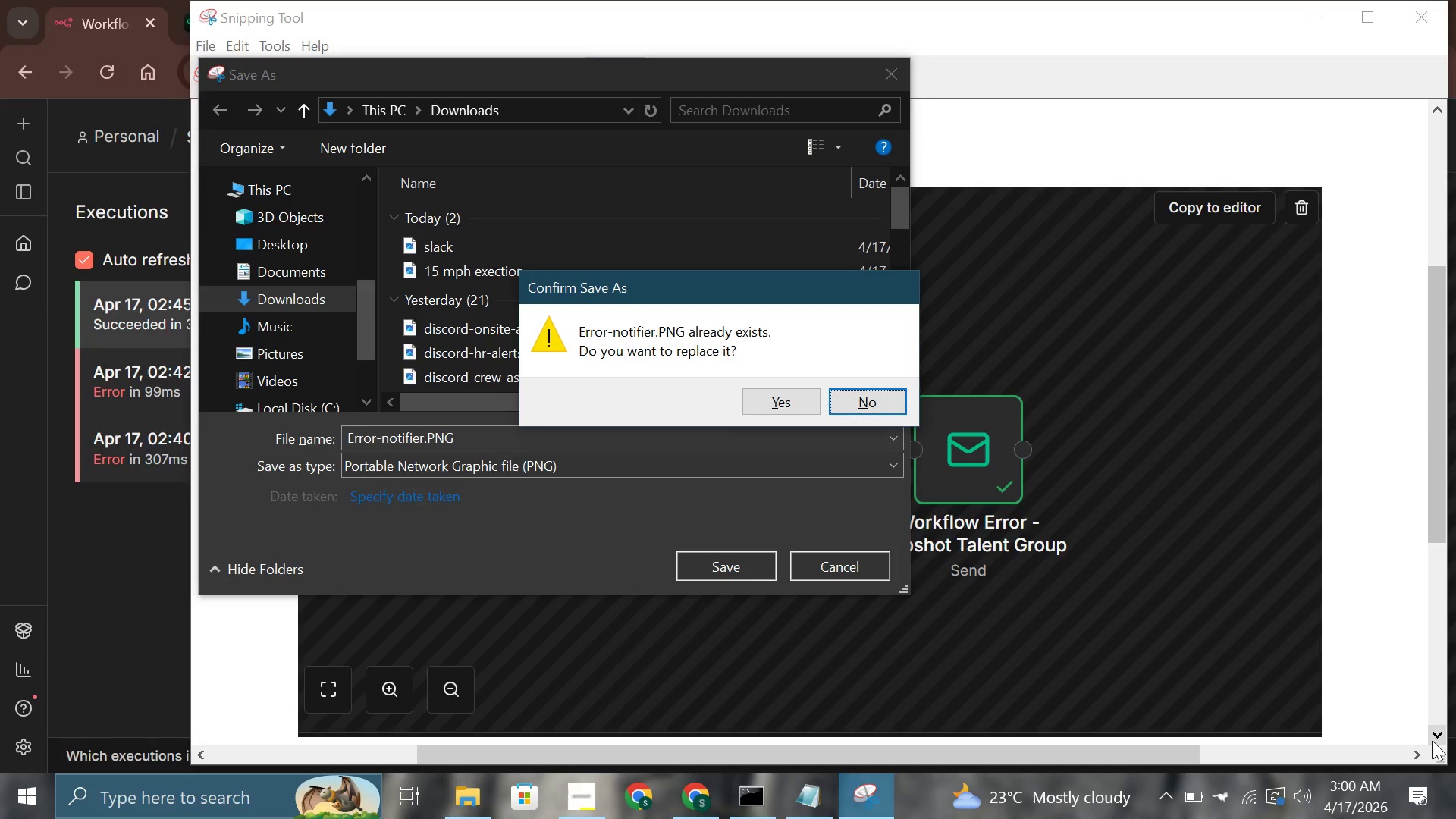 
key(ArrowLeft)
 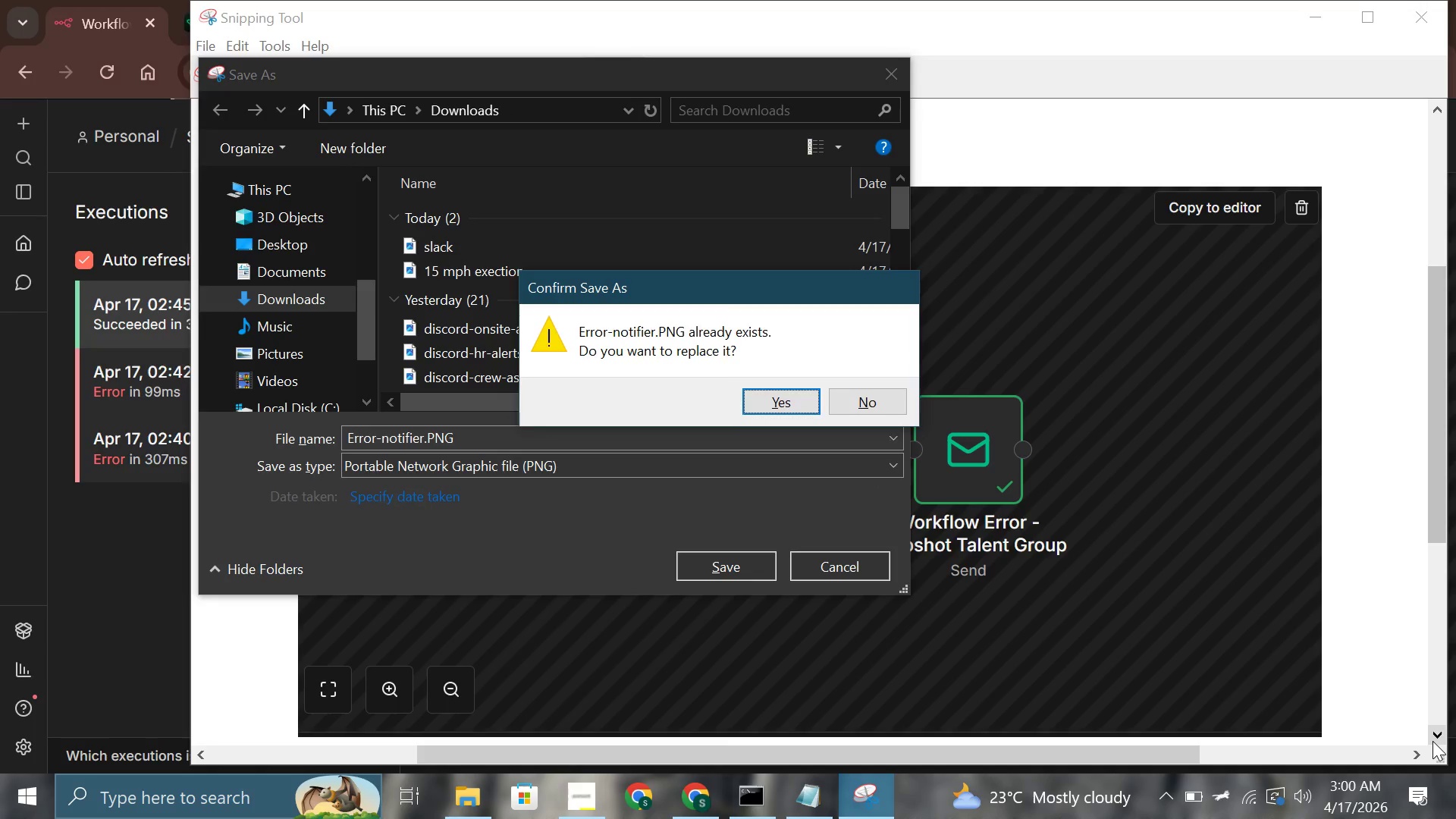 
key(Enter)
 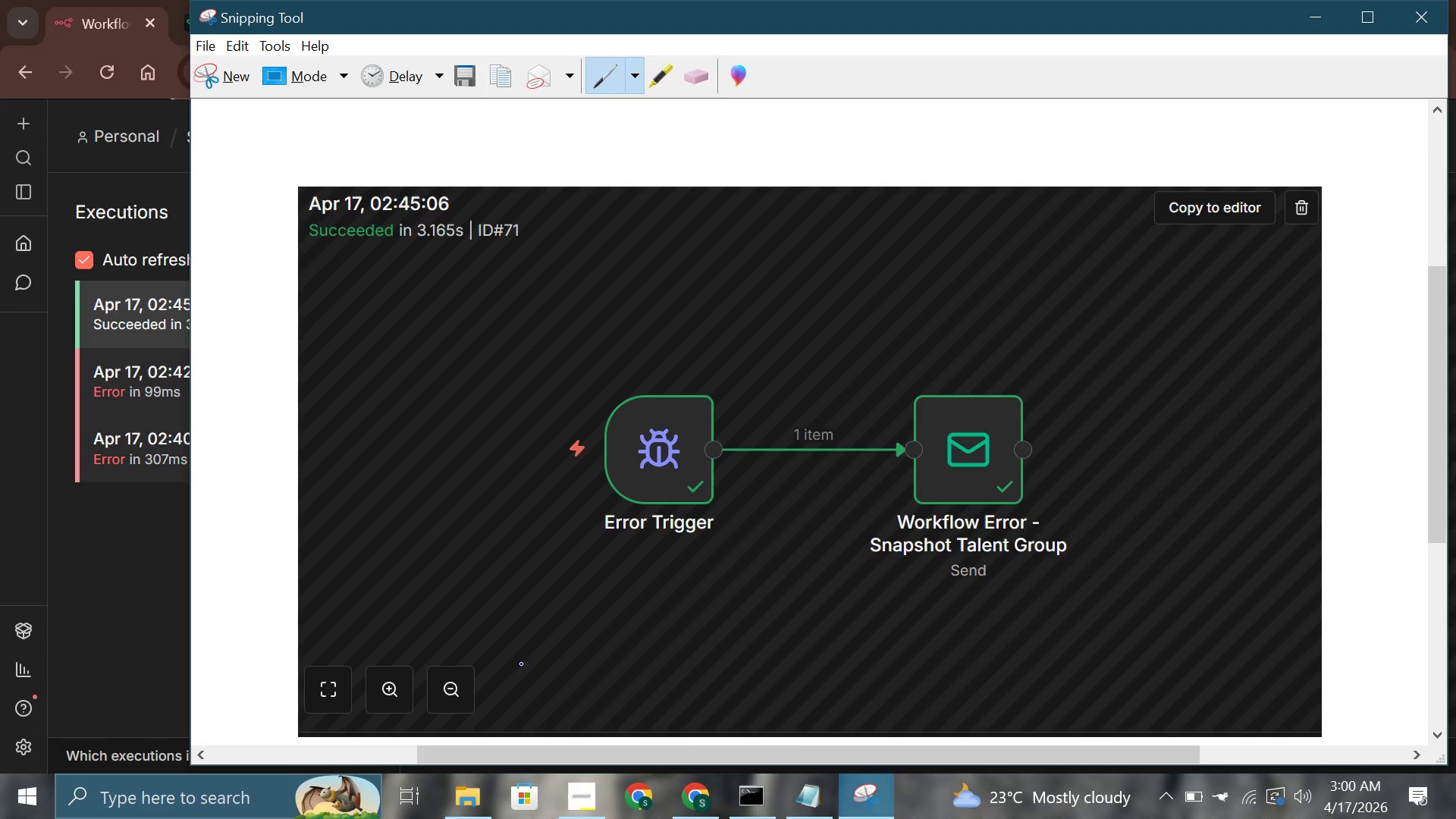 
left_click([111, 580])
 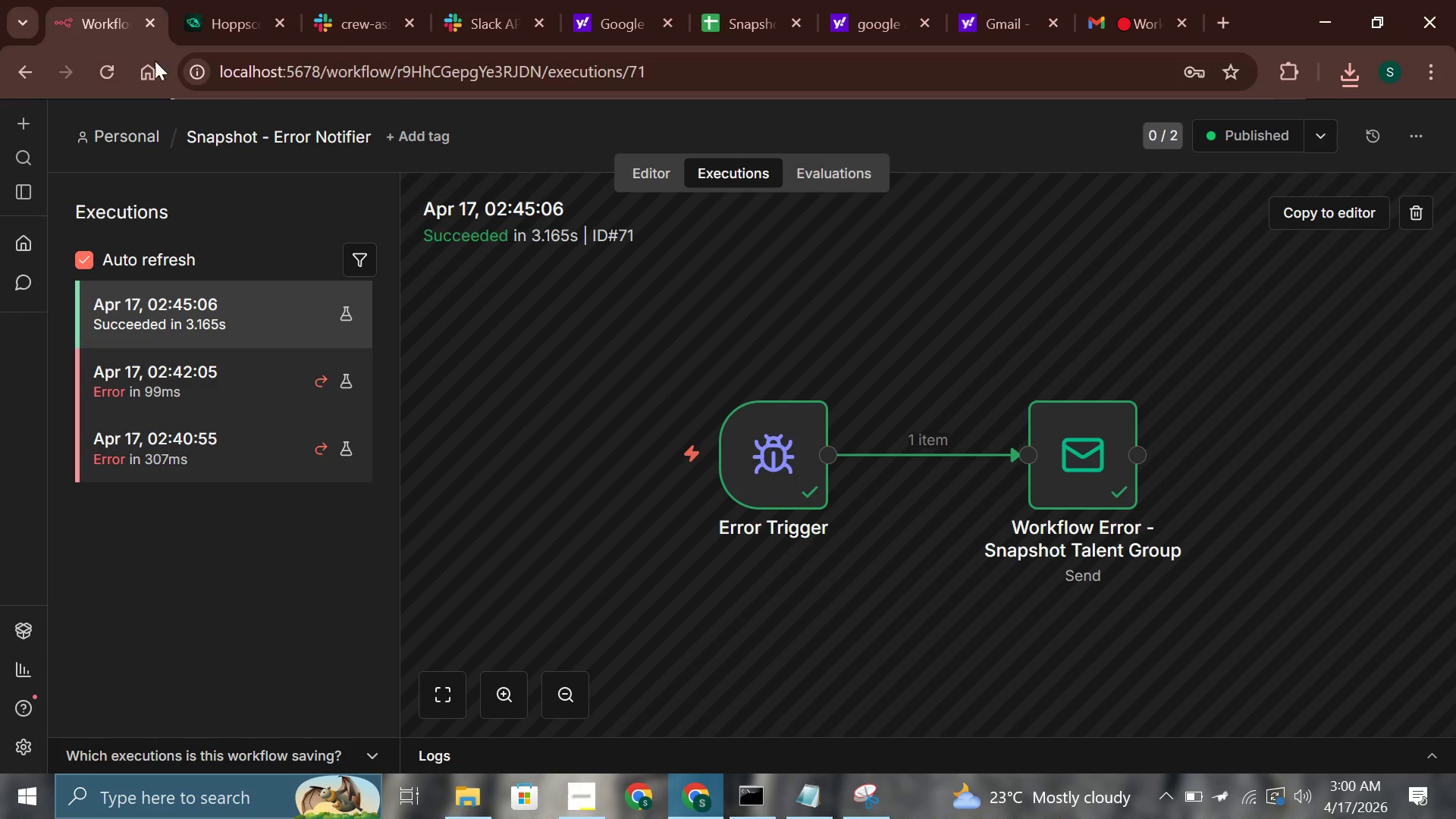 
mouse_move([165, 173])
 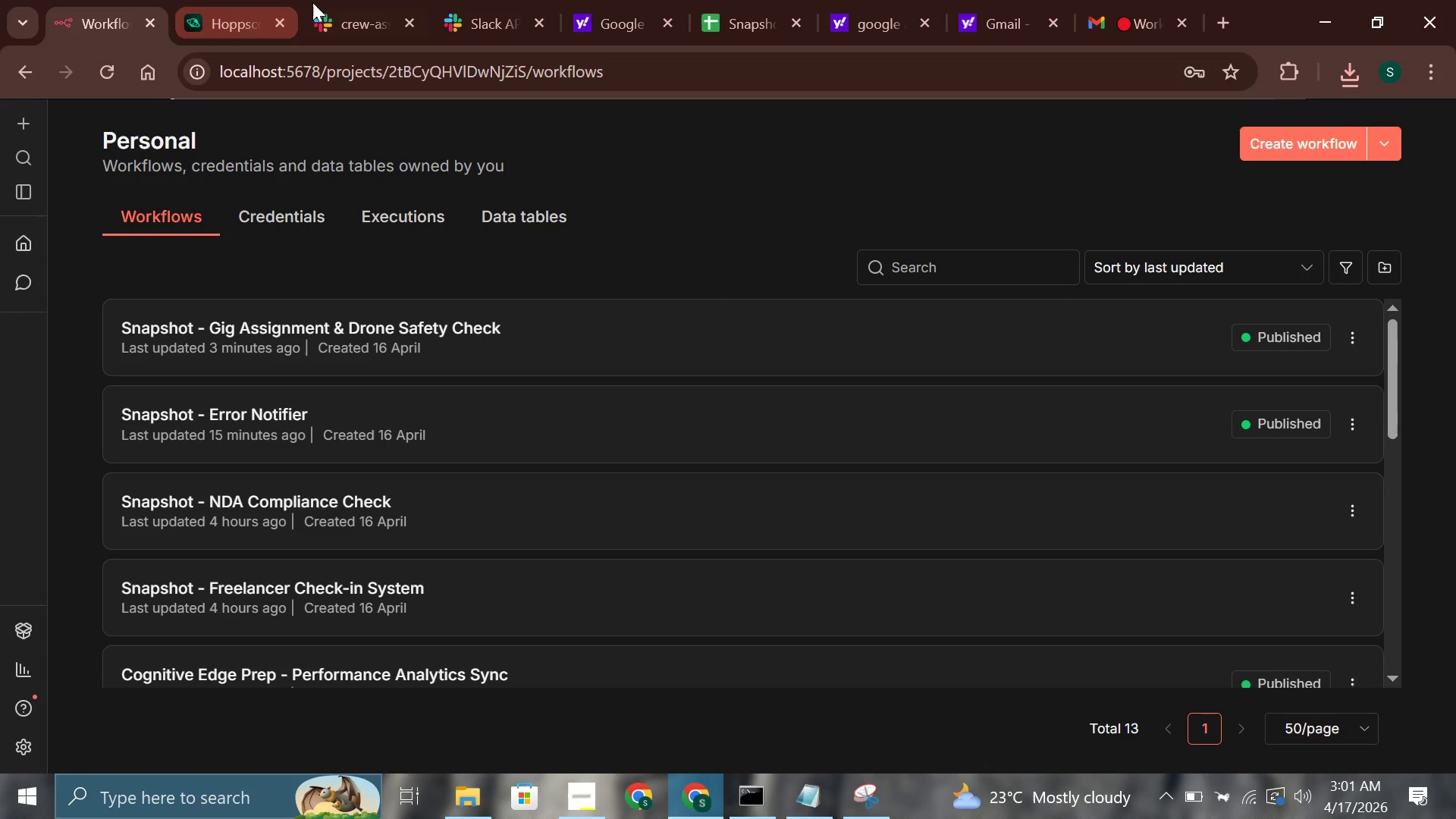 
left_click([325, 0])
 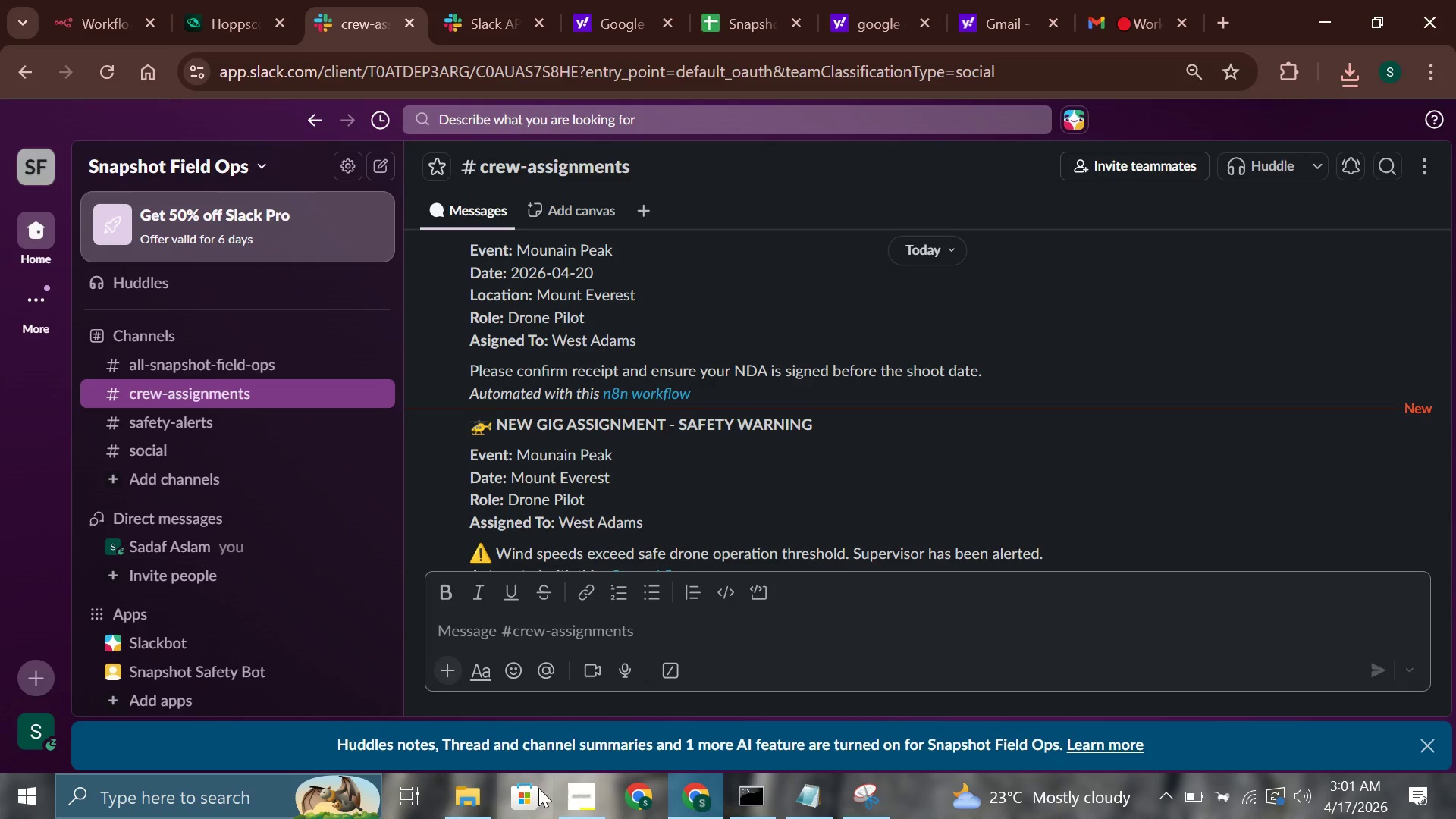 
wait(33.48)
 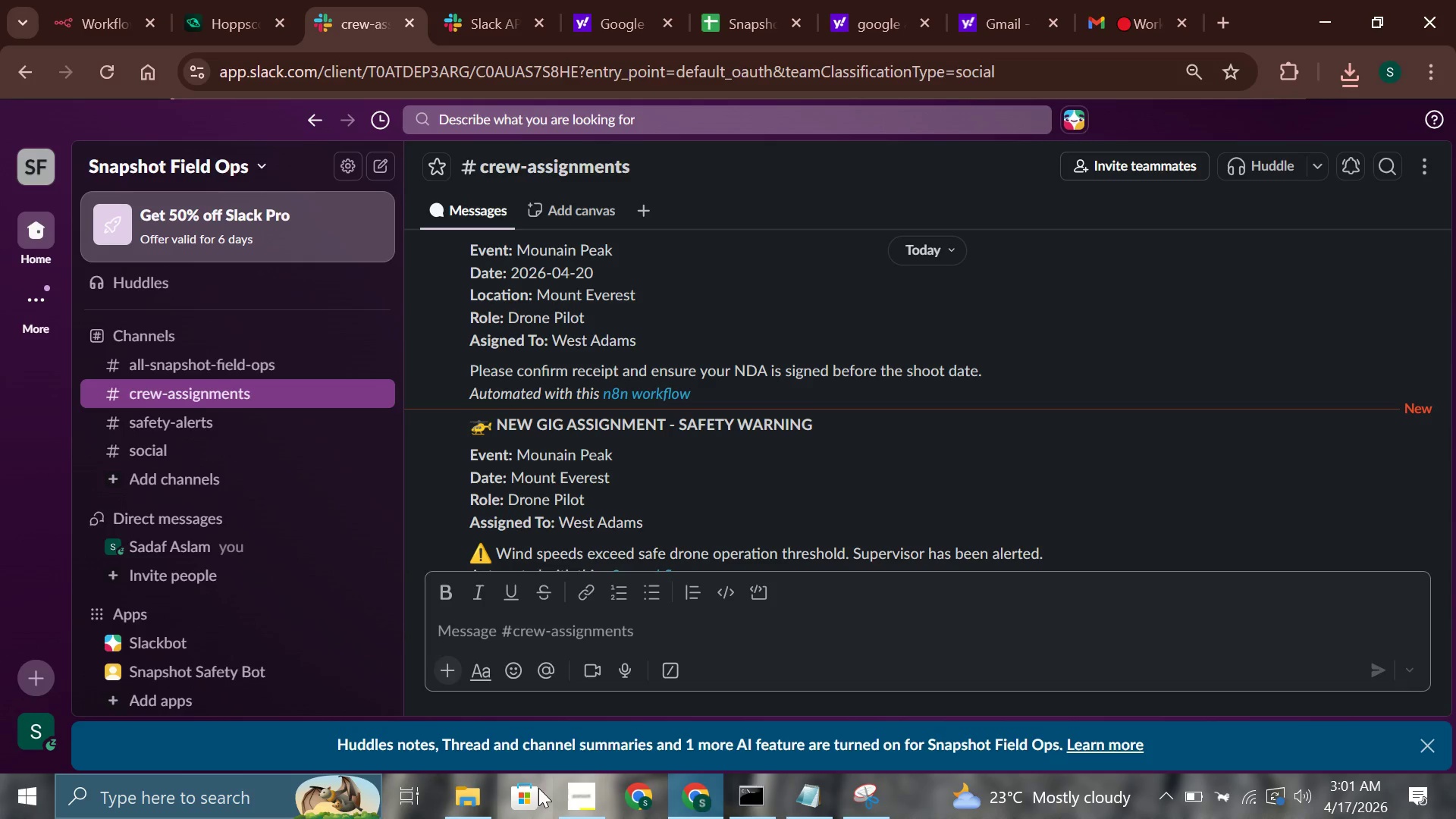 
scroll: coordinate [736, 454], scroll_direction: down, amount: 8.0
 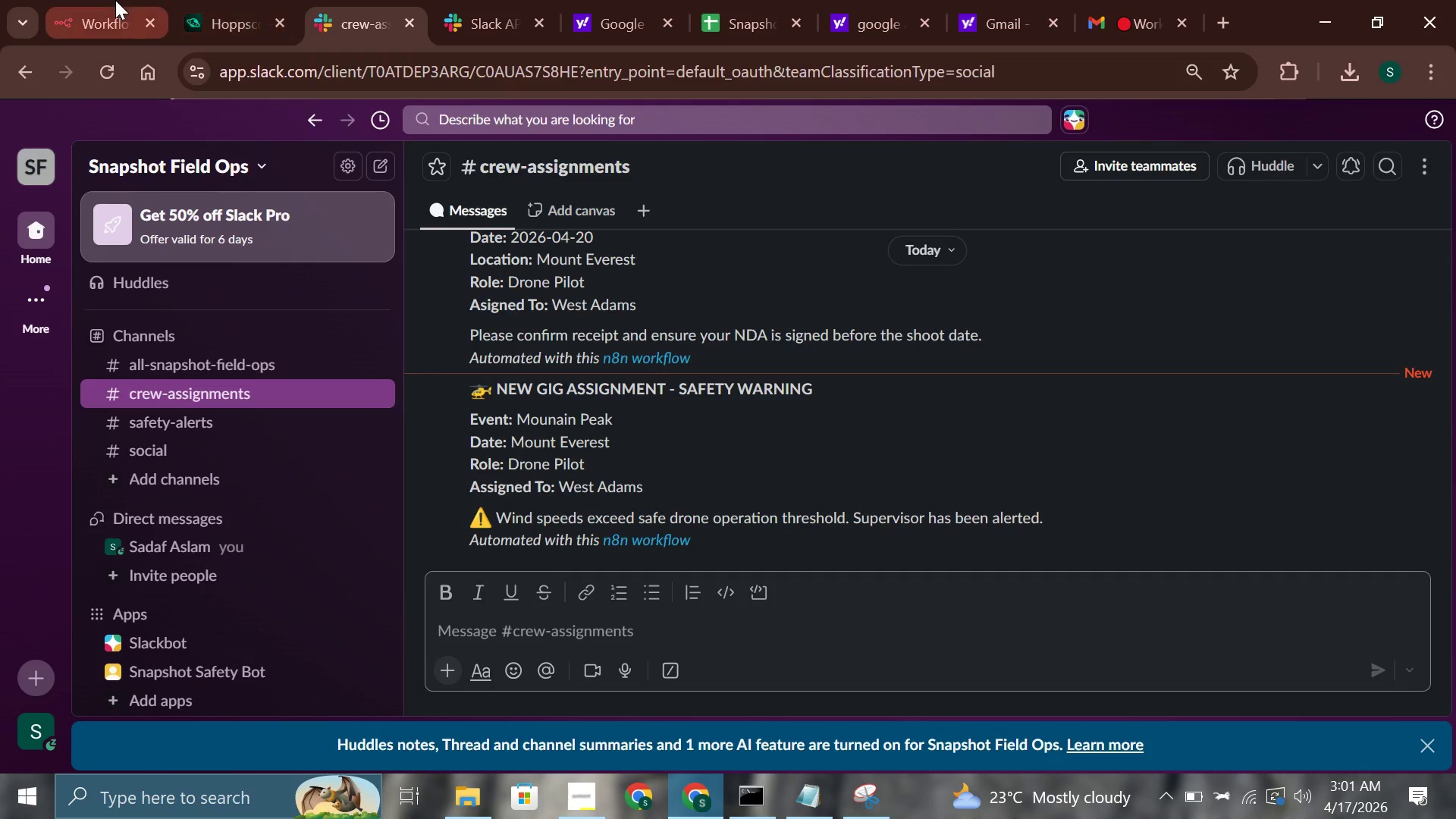 
left_click([115, 0])
 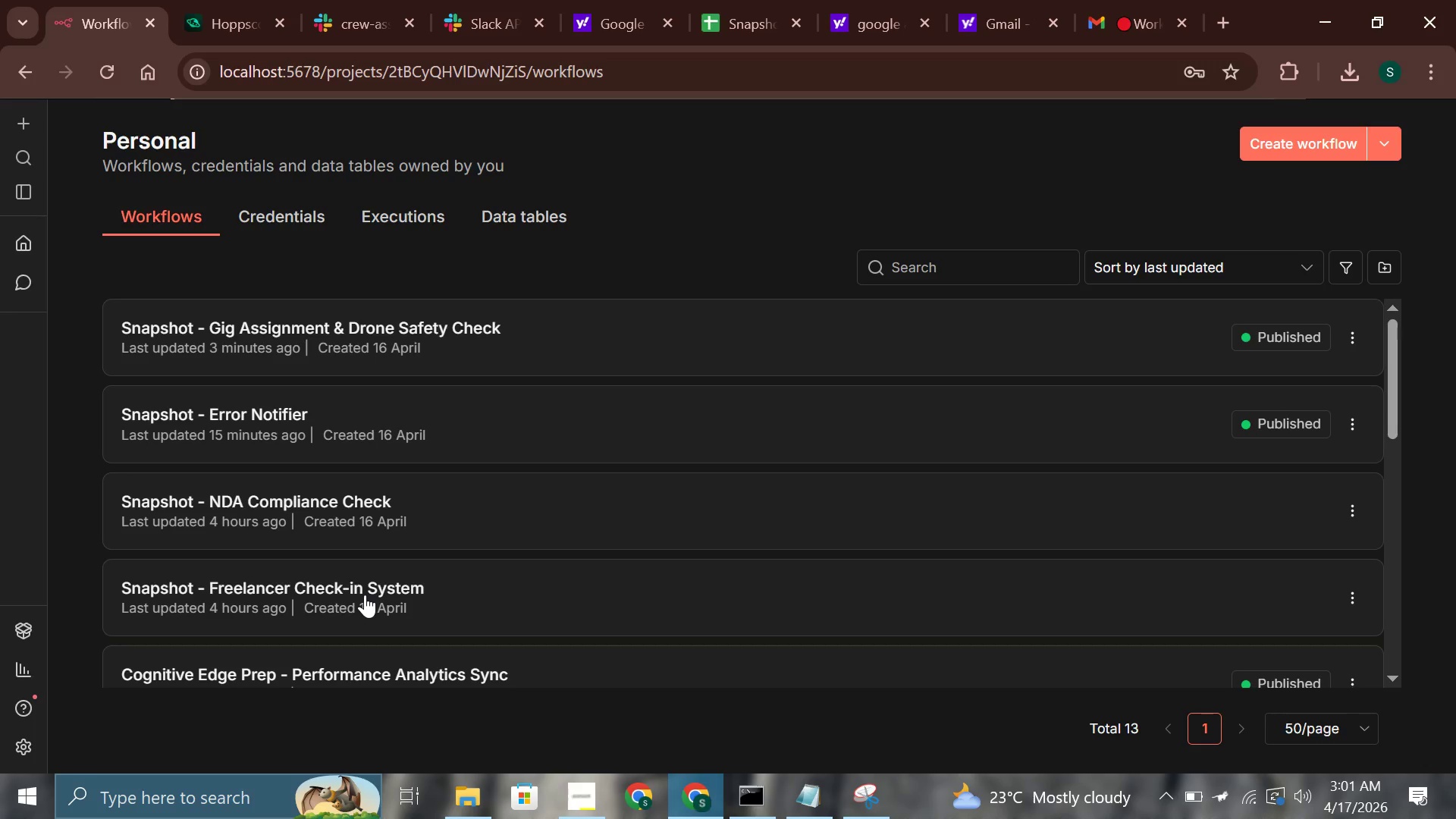 
wait(24.67)
 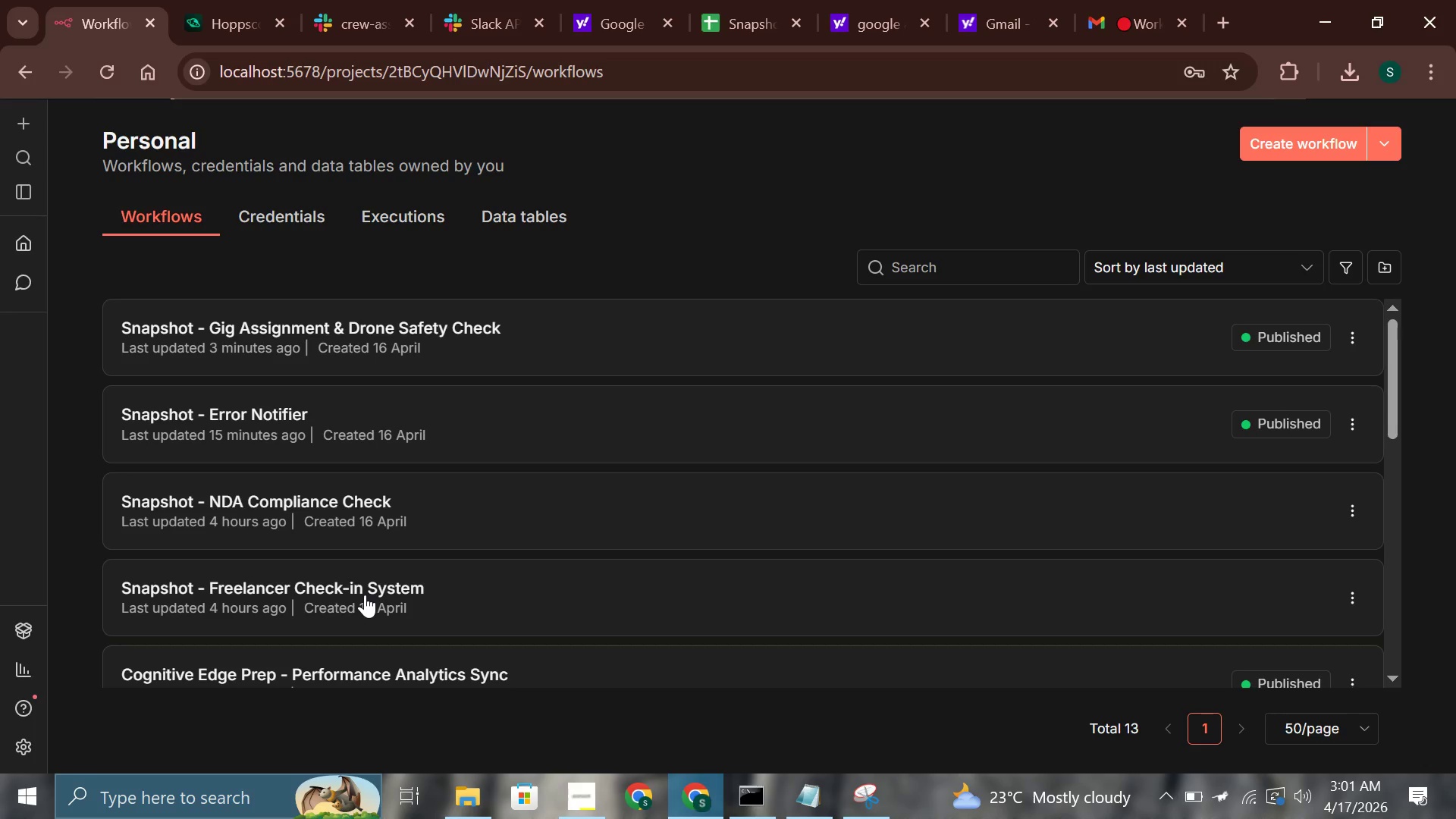 
left_click([337, 416])
 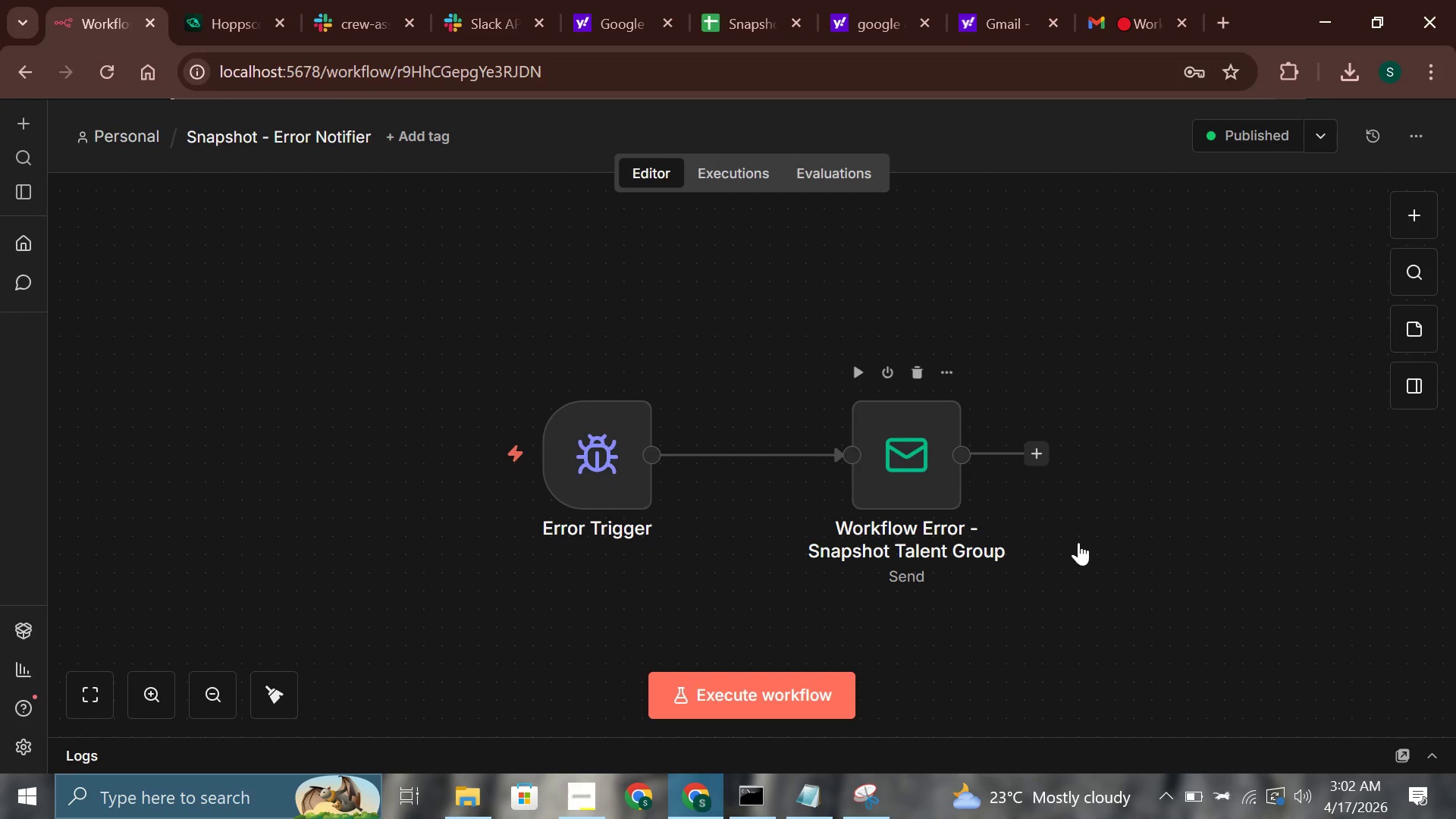 
double_click([930, 467])
 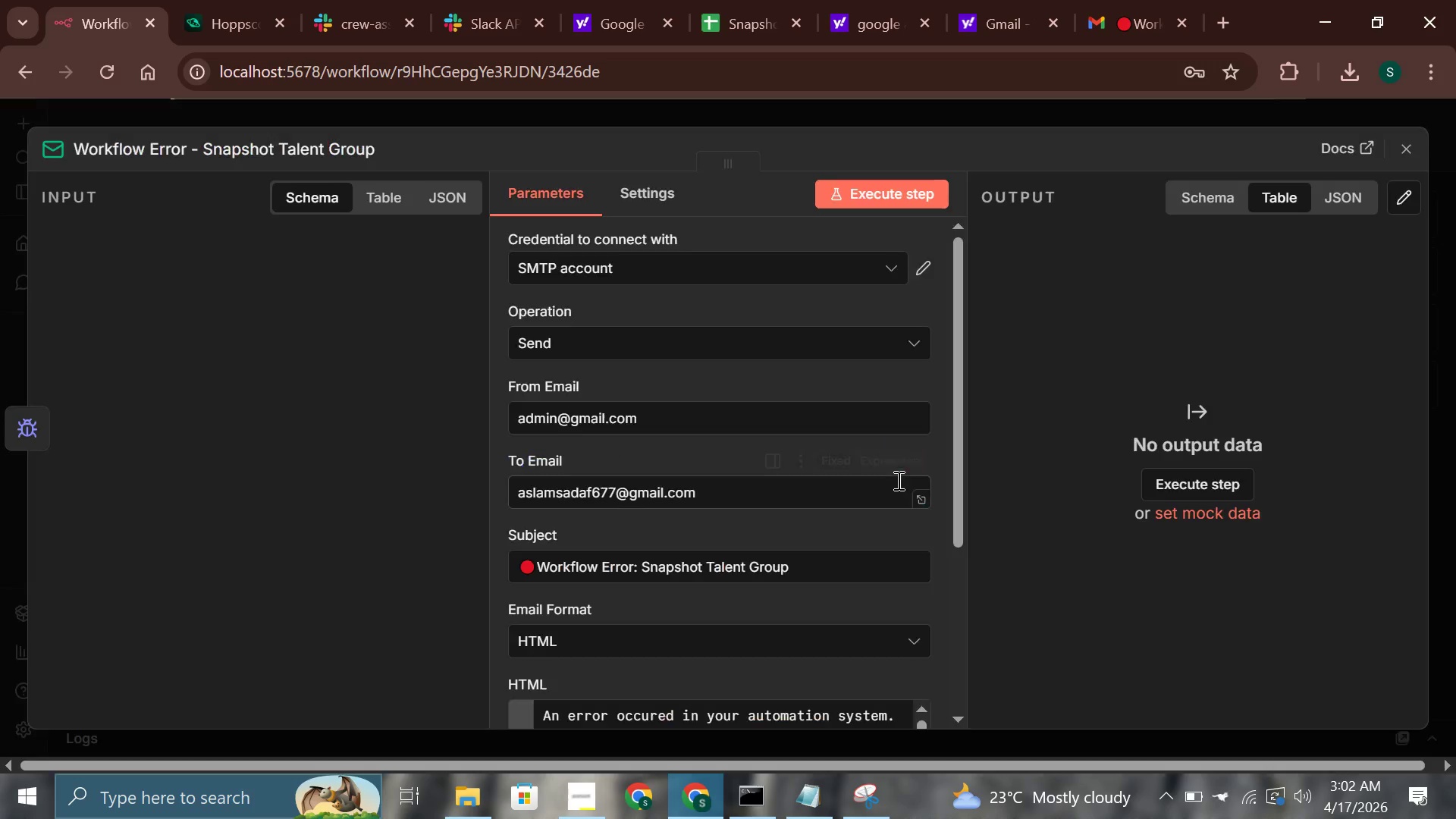 
scroll: coordinate [838, 476], scroll_direction: down, amount: 3.0
 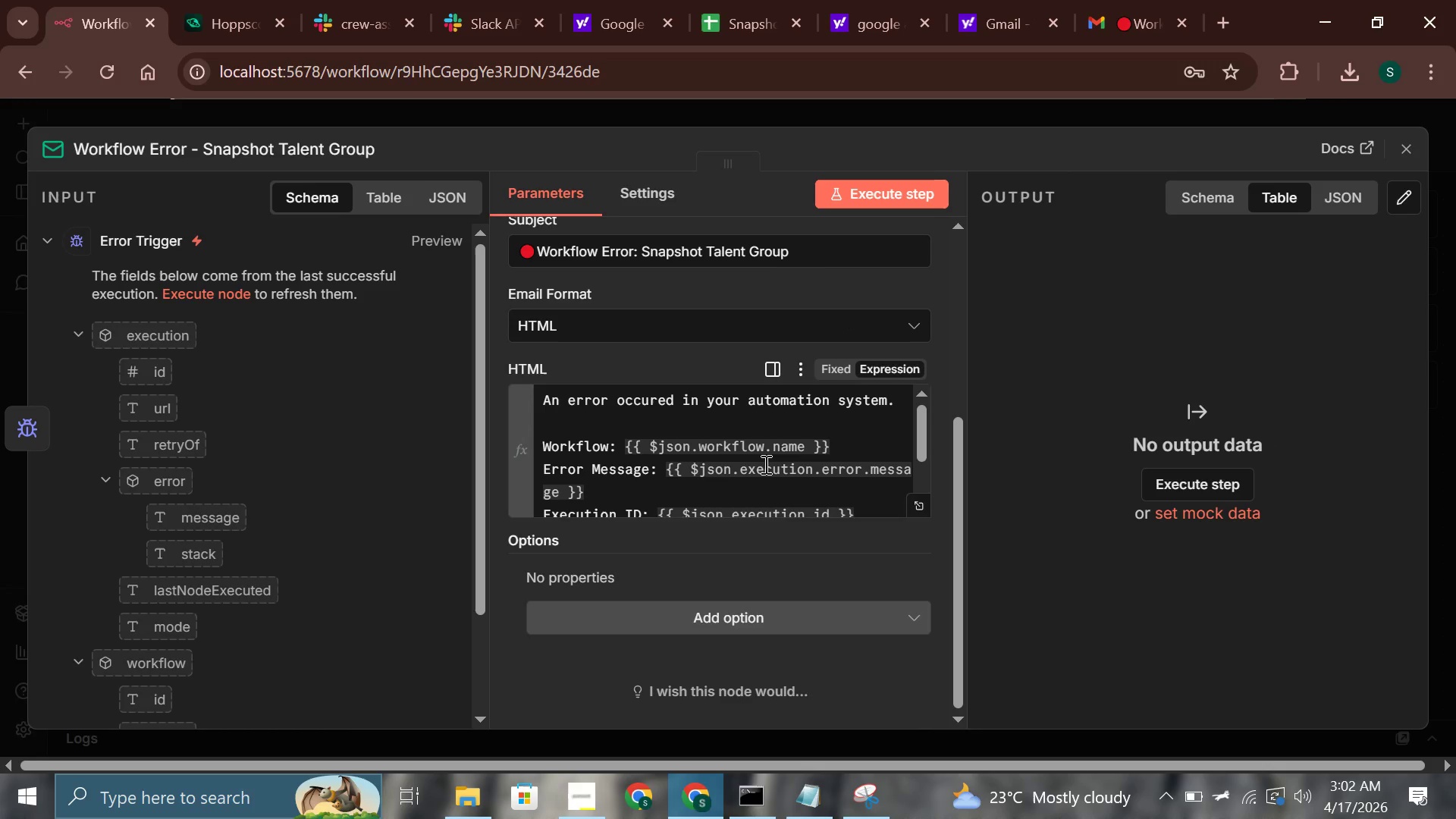 
scroll: coordinate [744, 560], scroll_direction: none, amount: 0.0
 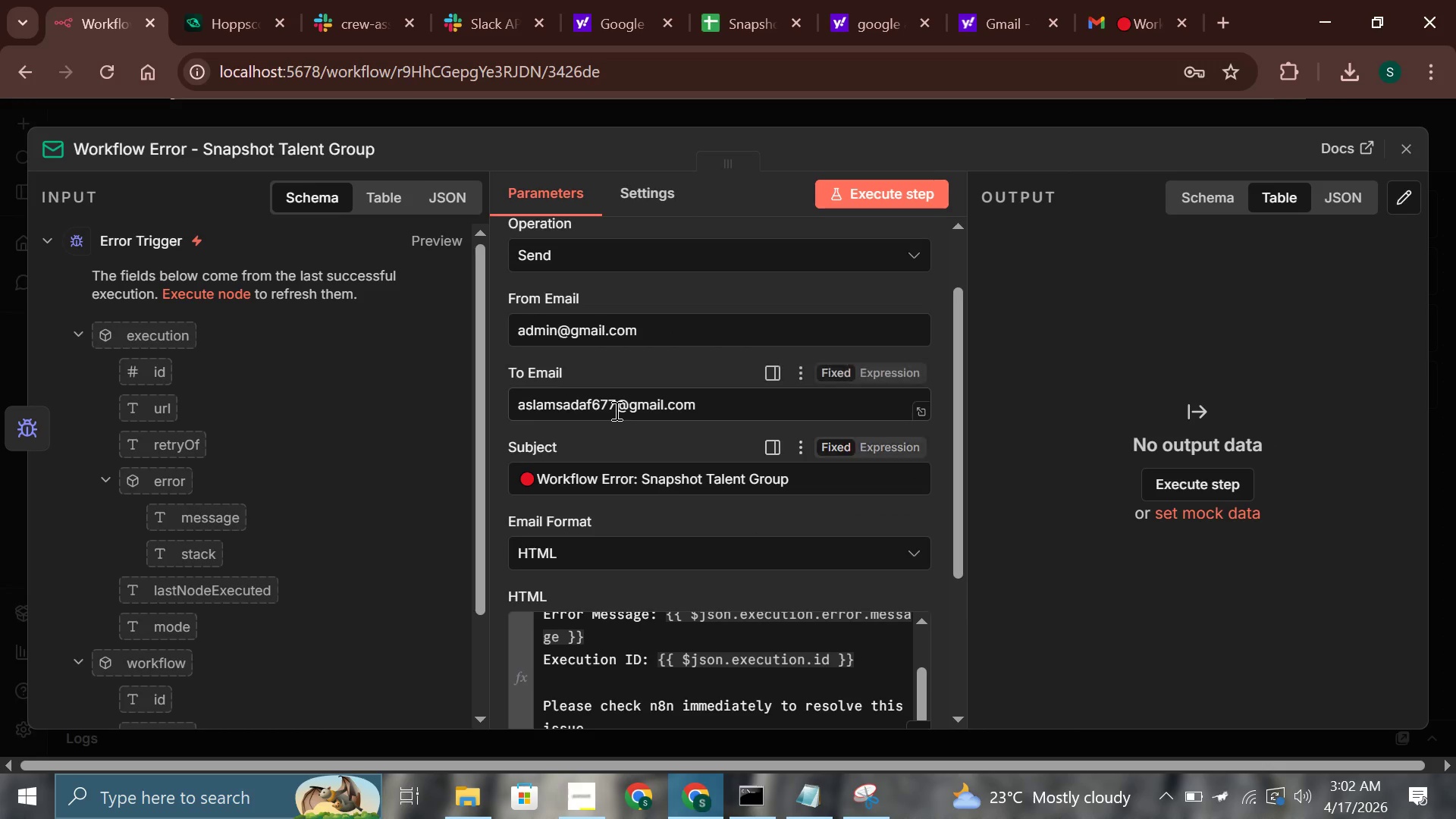 
left_click_drag(start_coordinate=[615, 410], to_coordinate=[509, 405])
 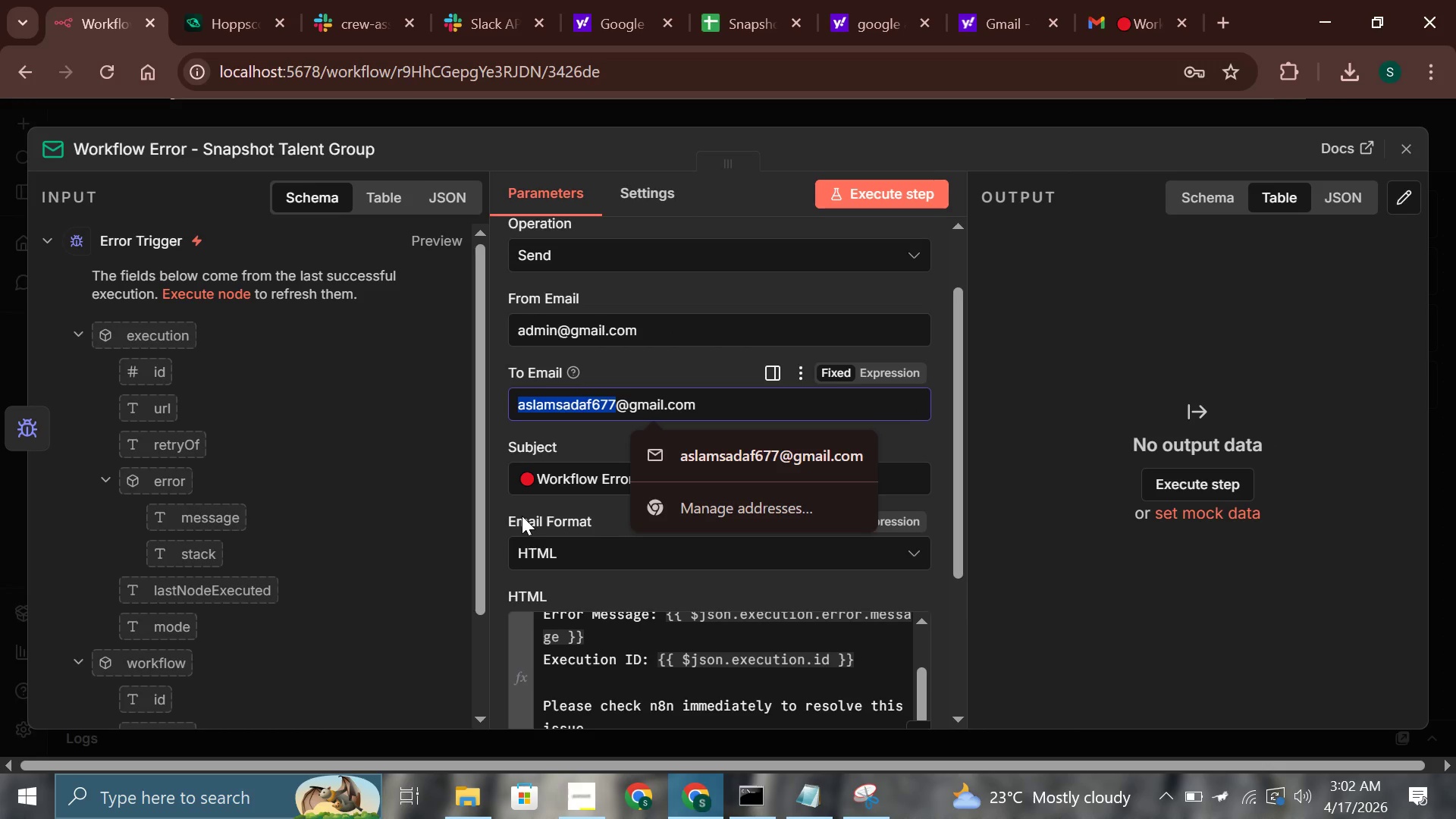 
type(owner)
 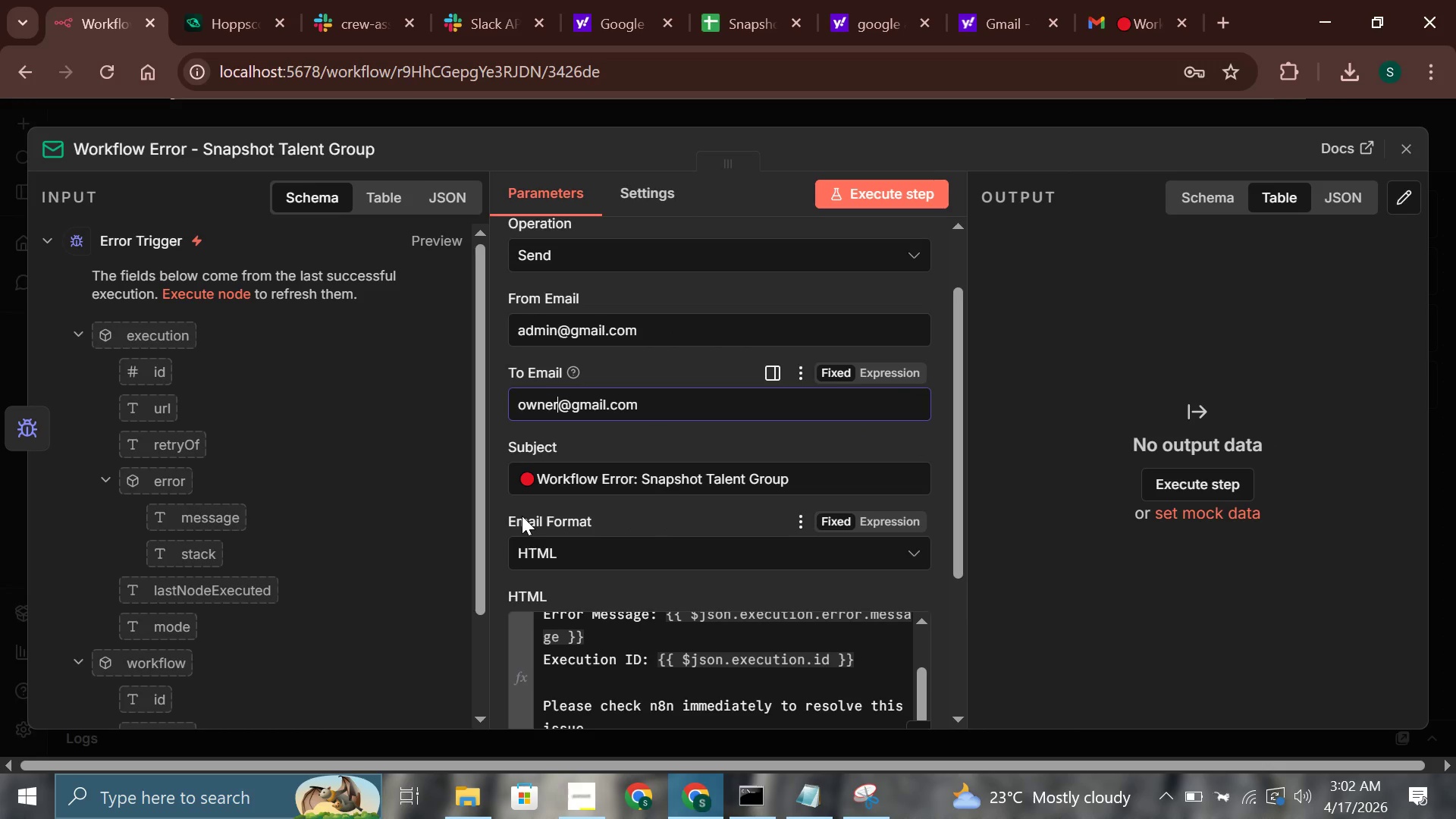 
key(Enter)
 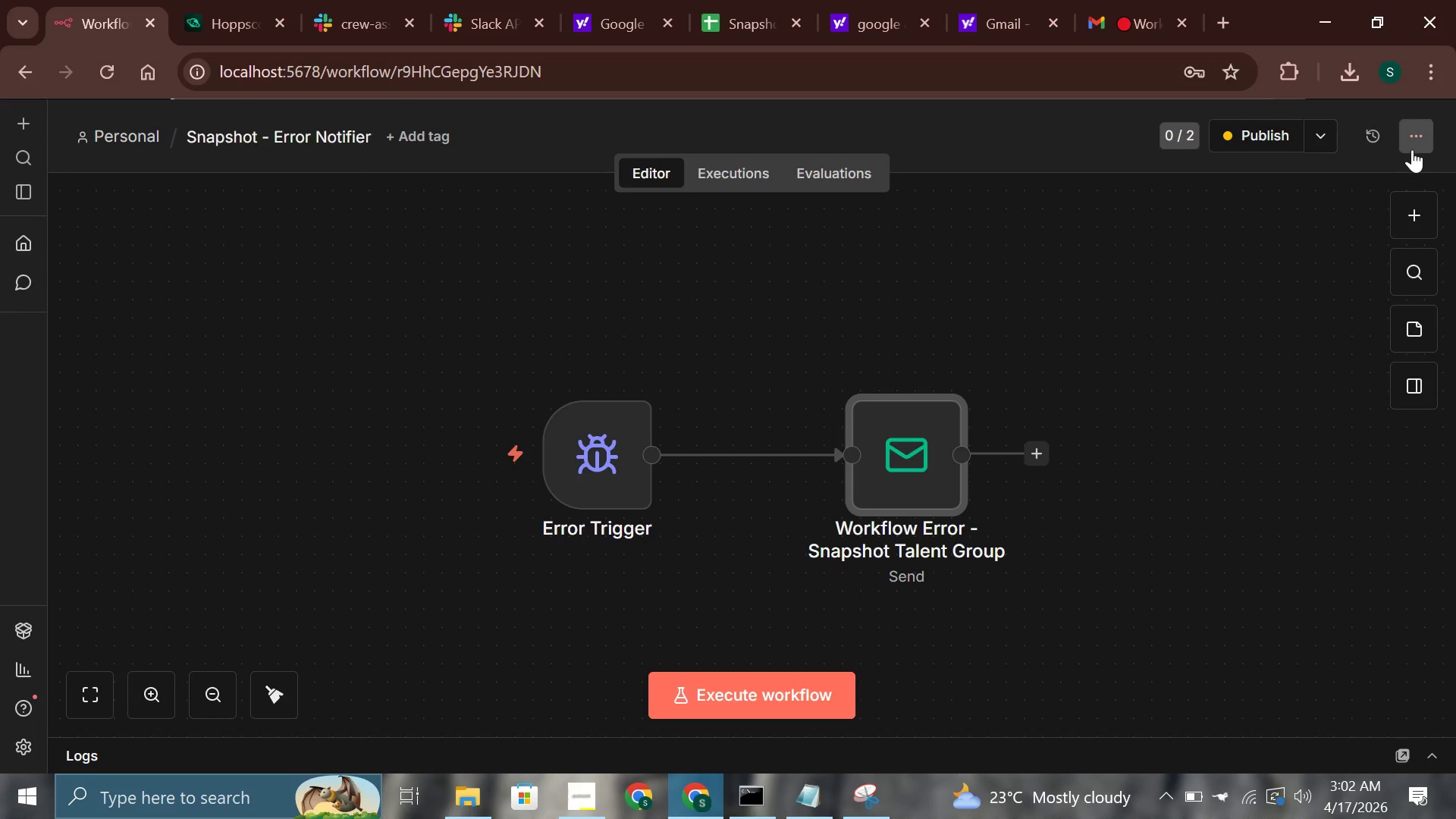 
left_click([1282, 133])
 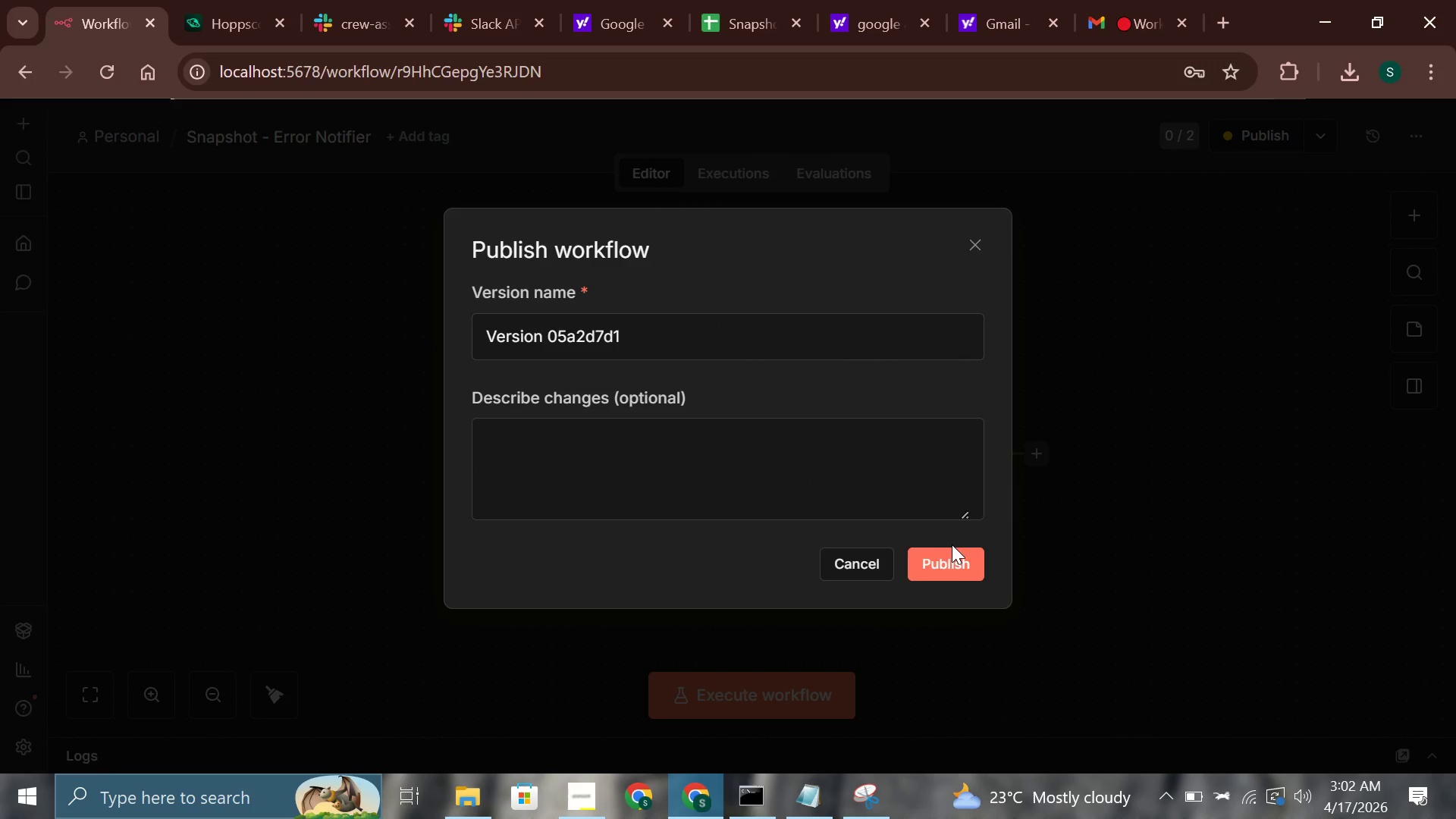 
double_click([954, 557])
 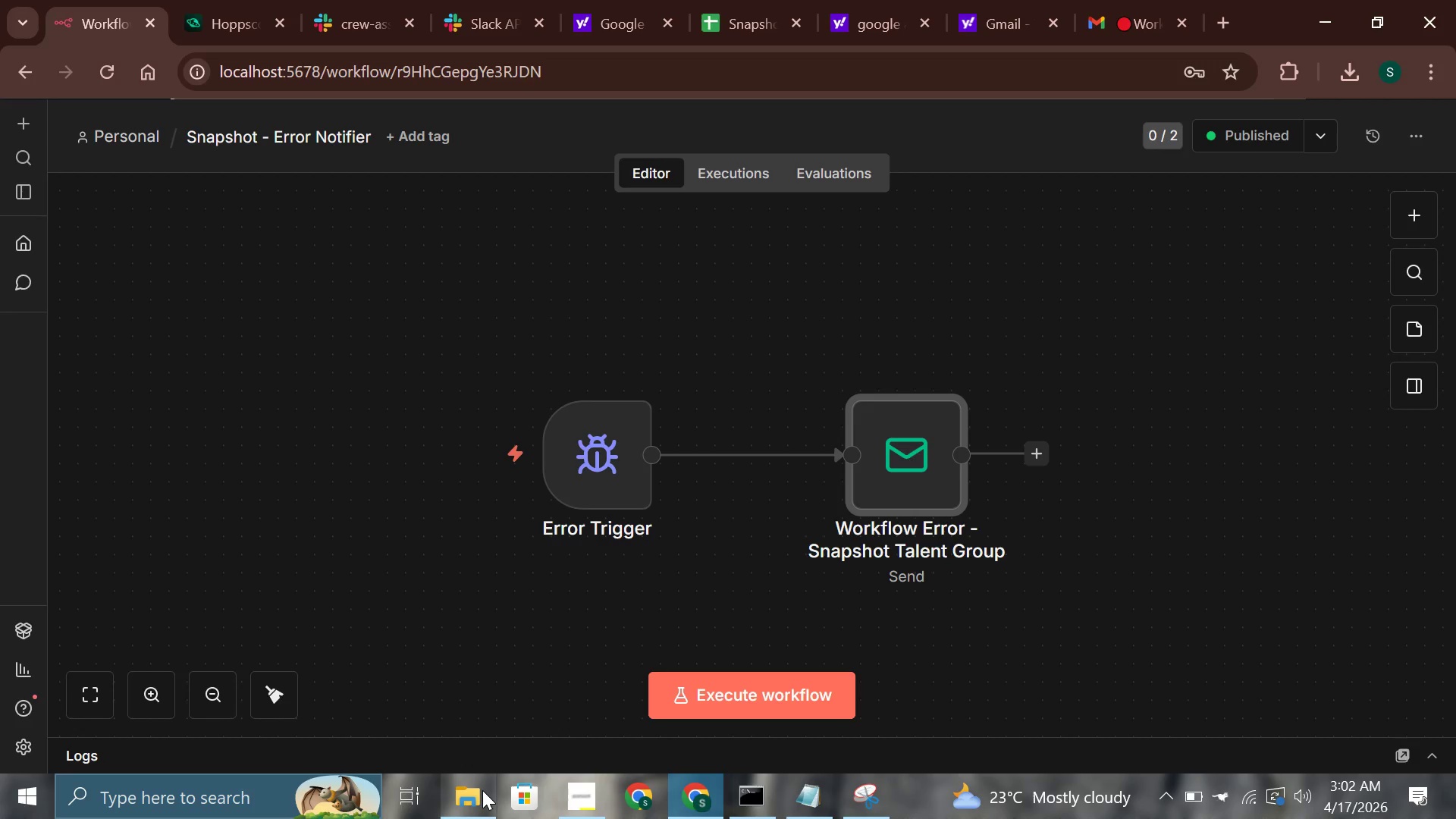 
left_click([482, 792])
 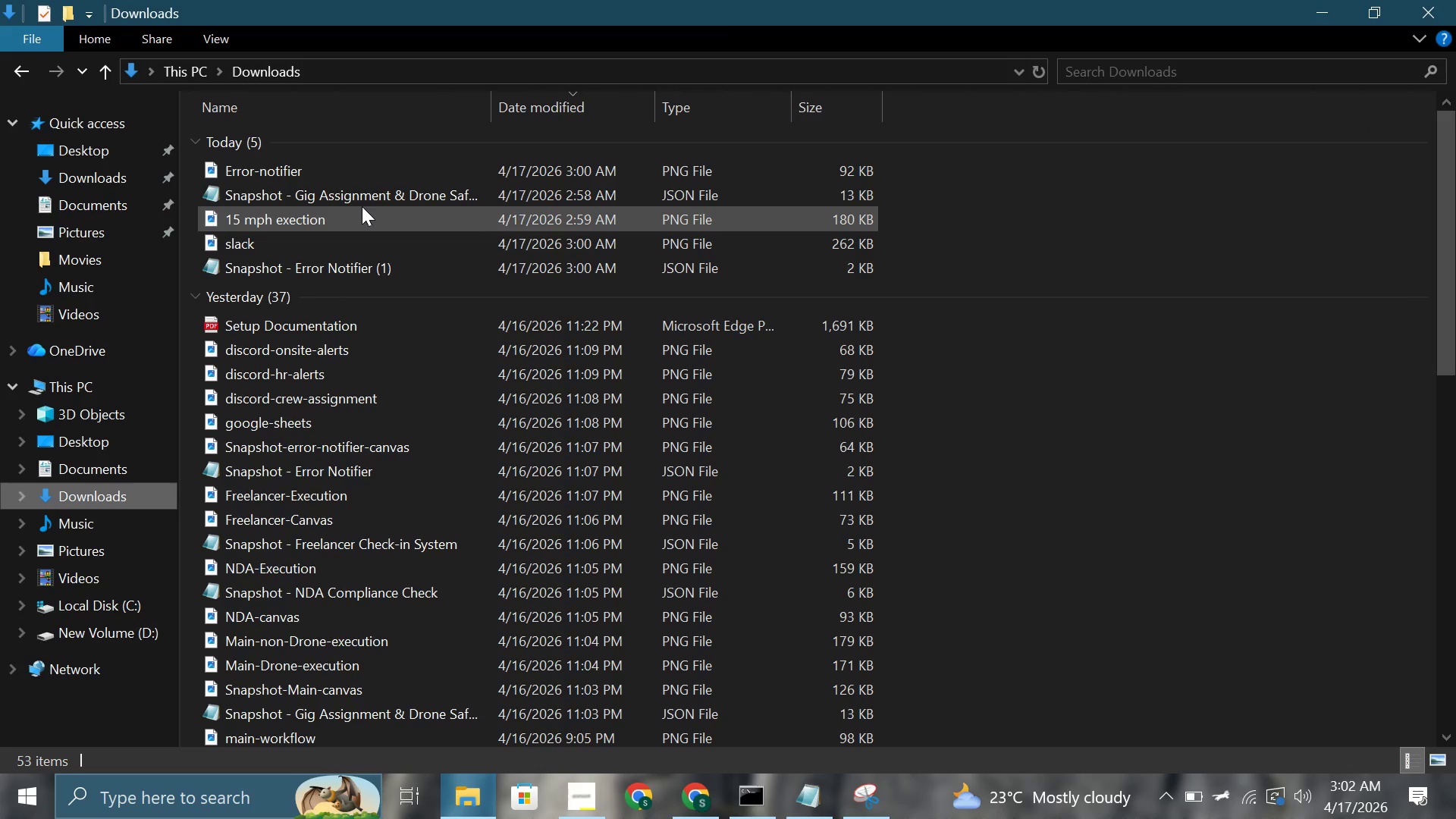 
left_click([366, 197])
 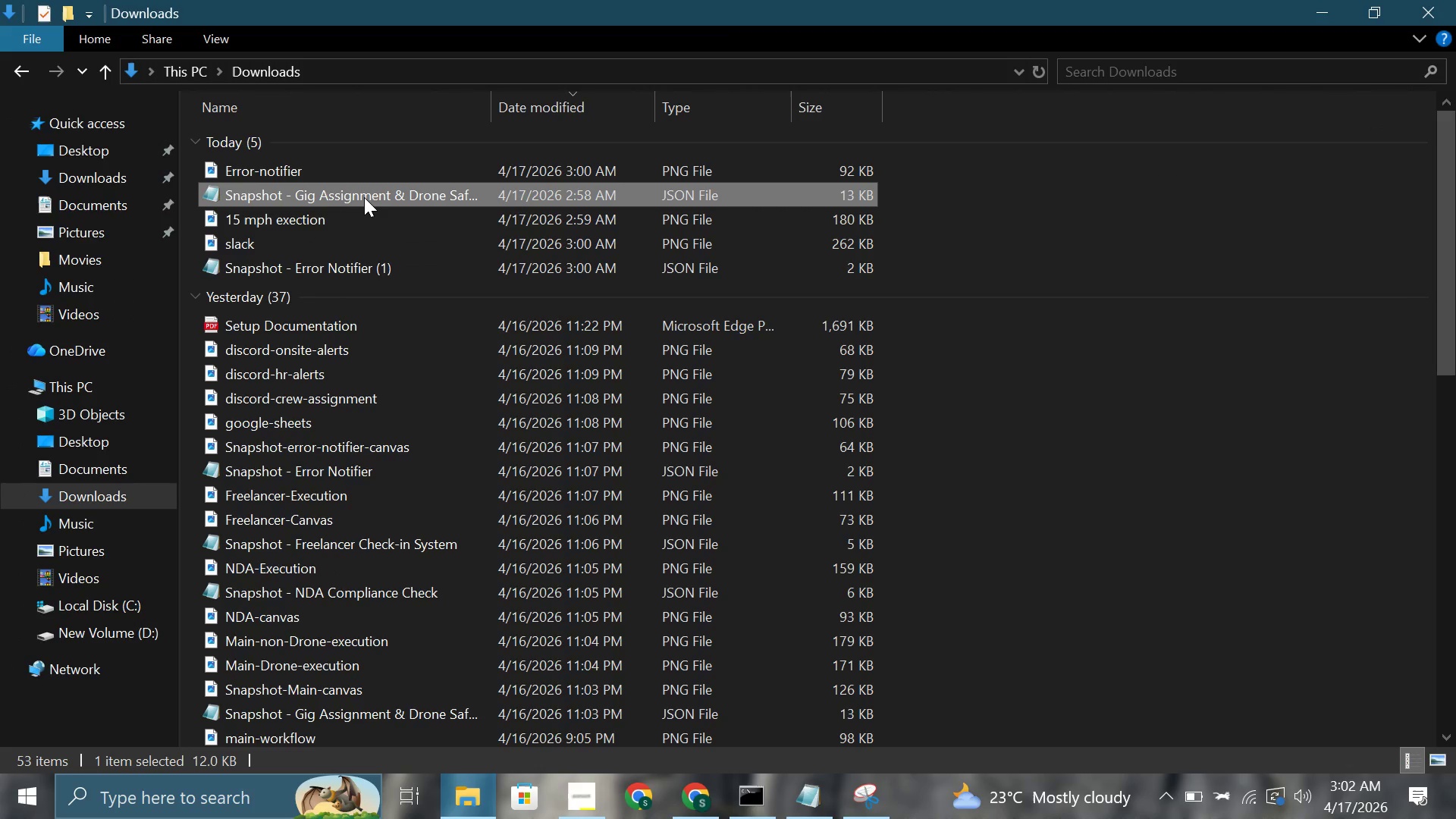 
key(Delete)
 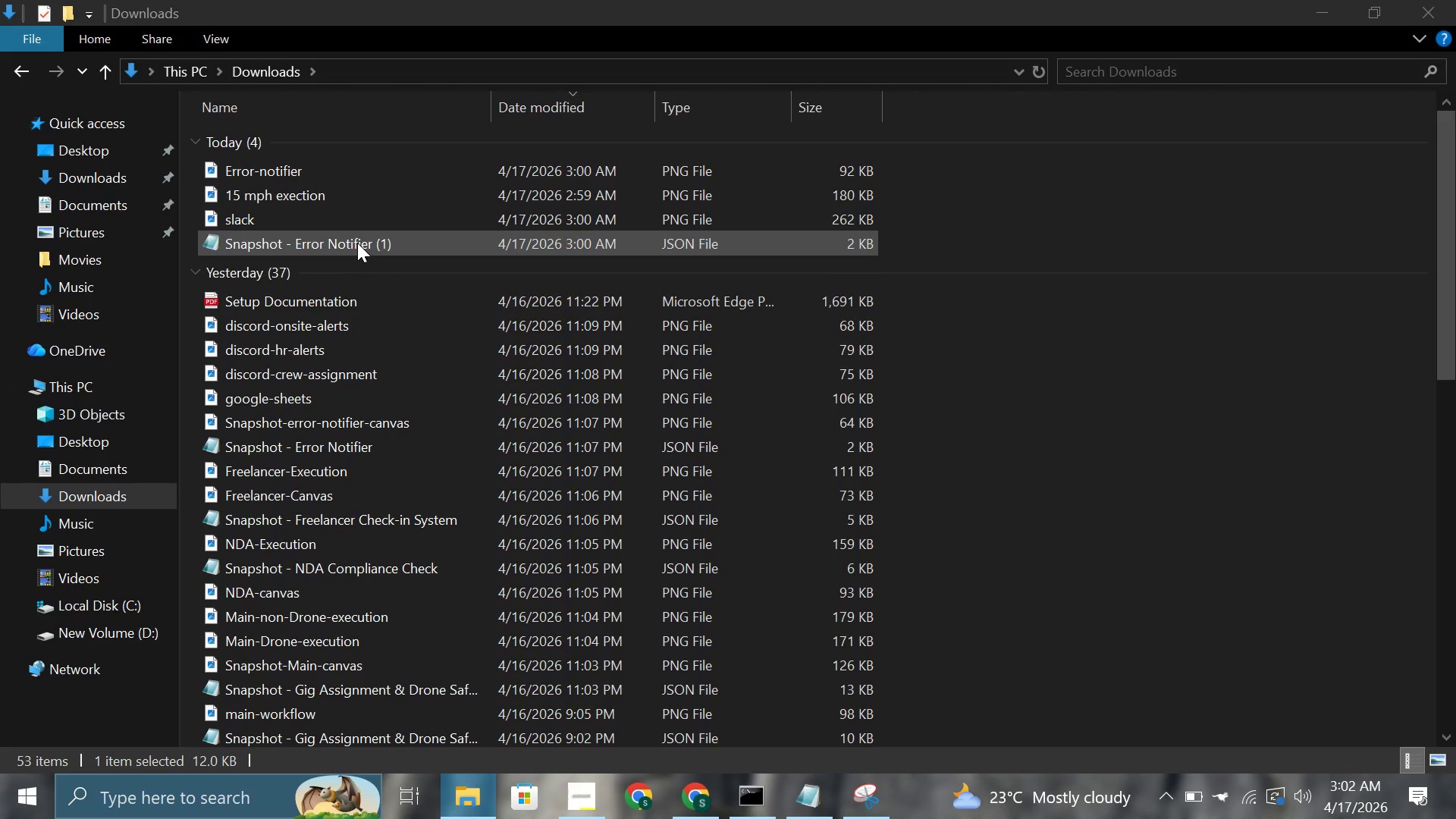 
left_click([357, 243])
 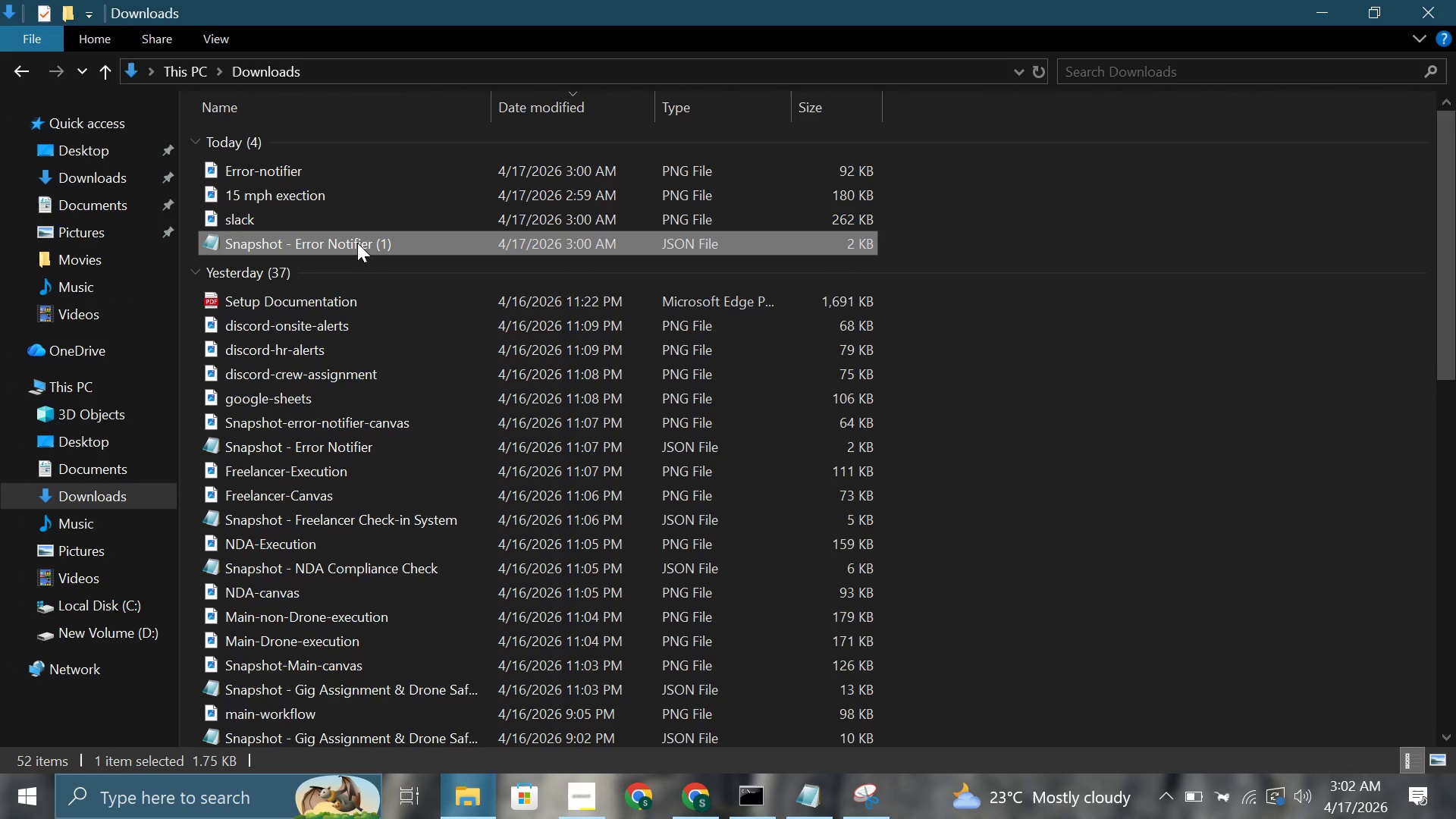 
key(Delete)
 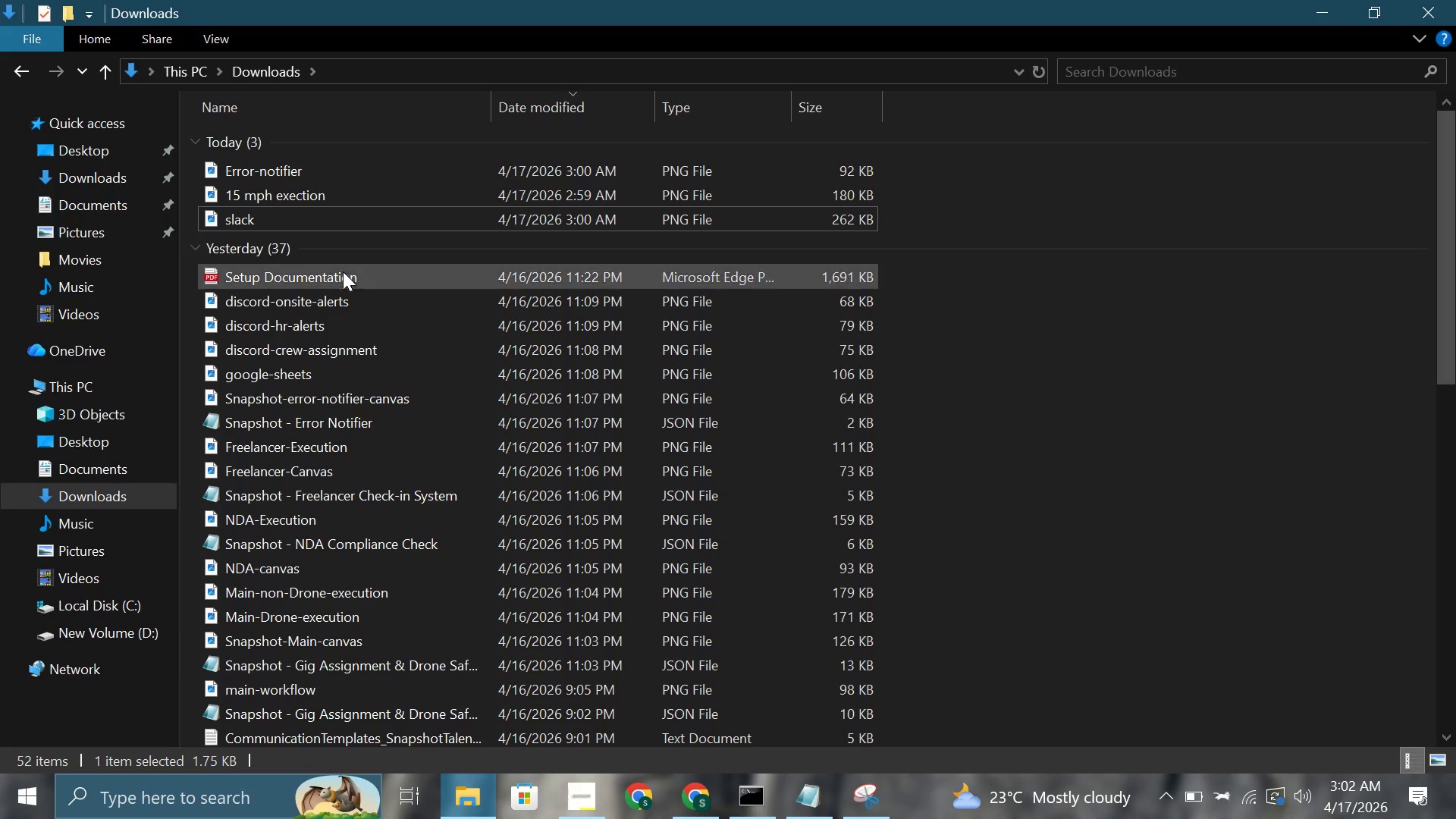 
left_click([341, 300])
 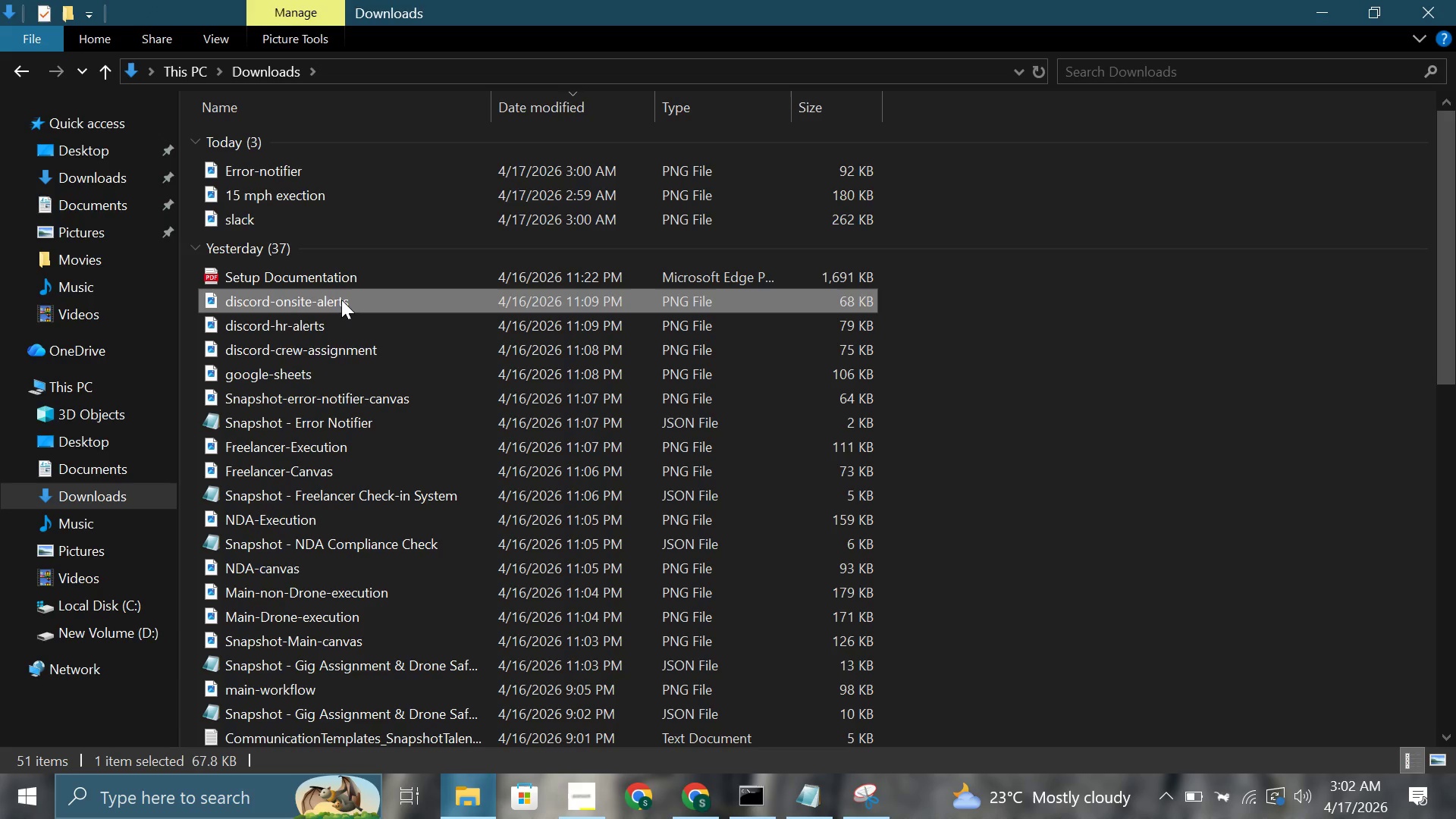 
key(Delete)
 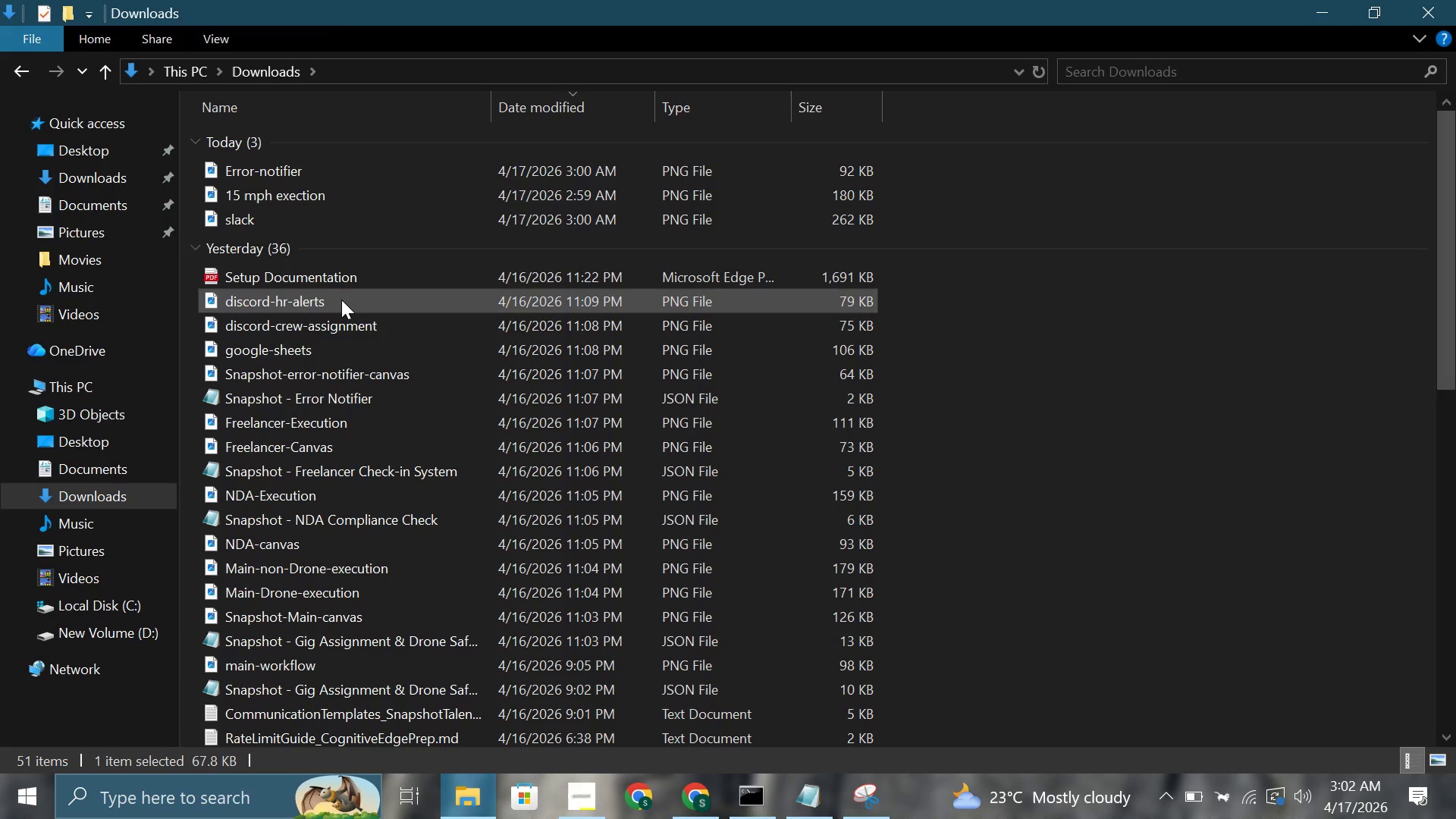 
left_click([341, 300])
 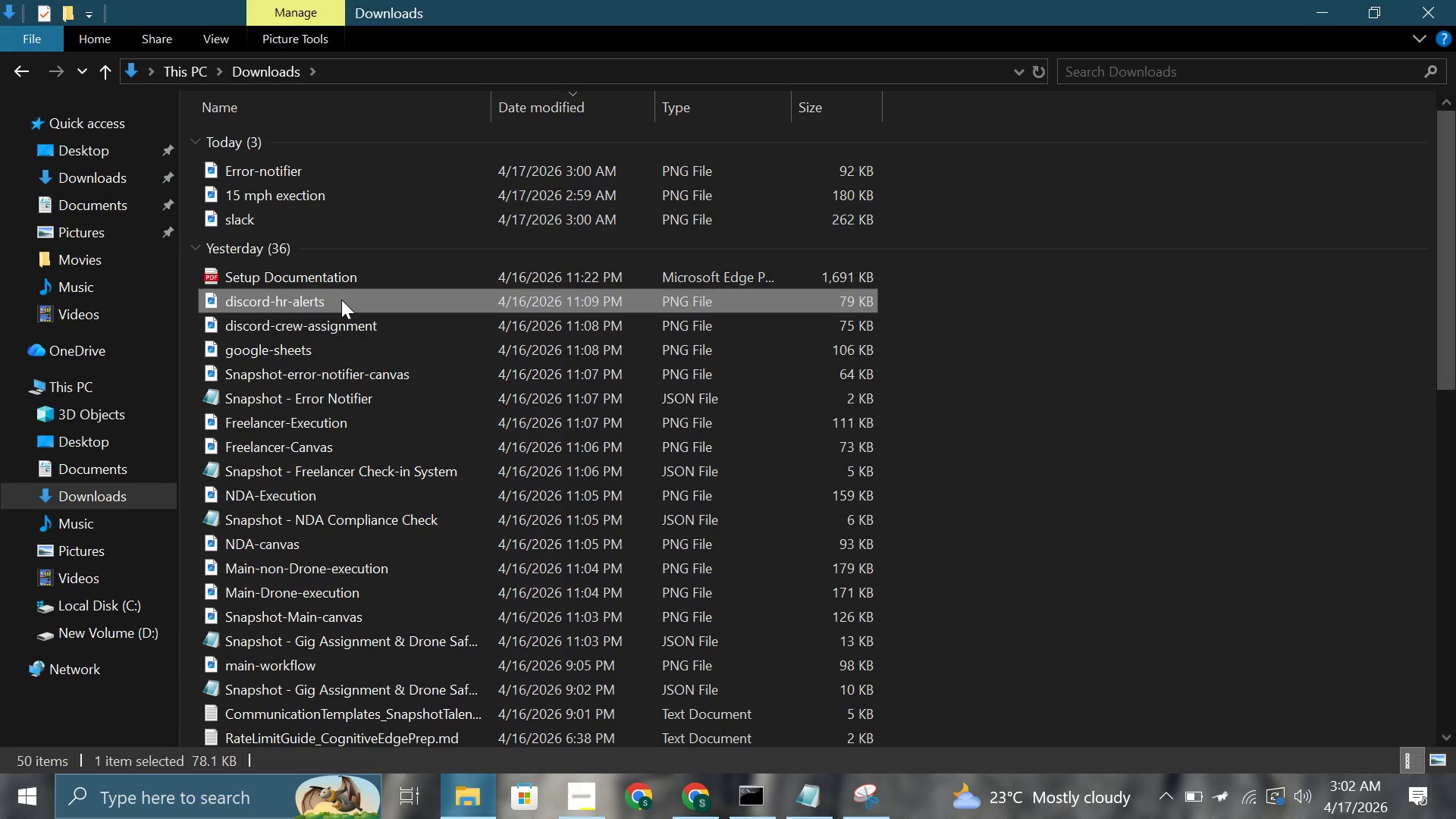 
key(Delete)
 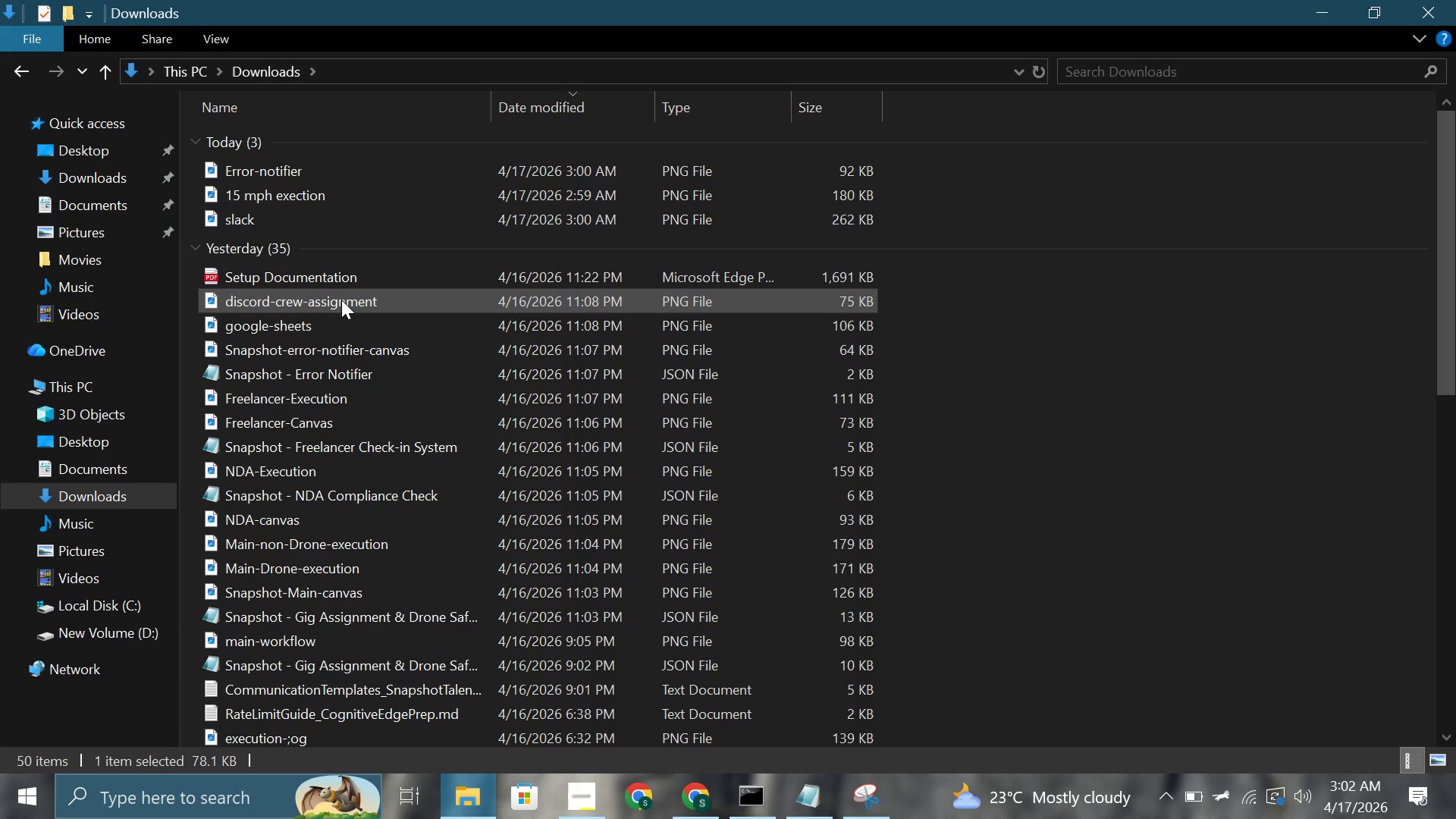 
left_click([341, 300])
 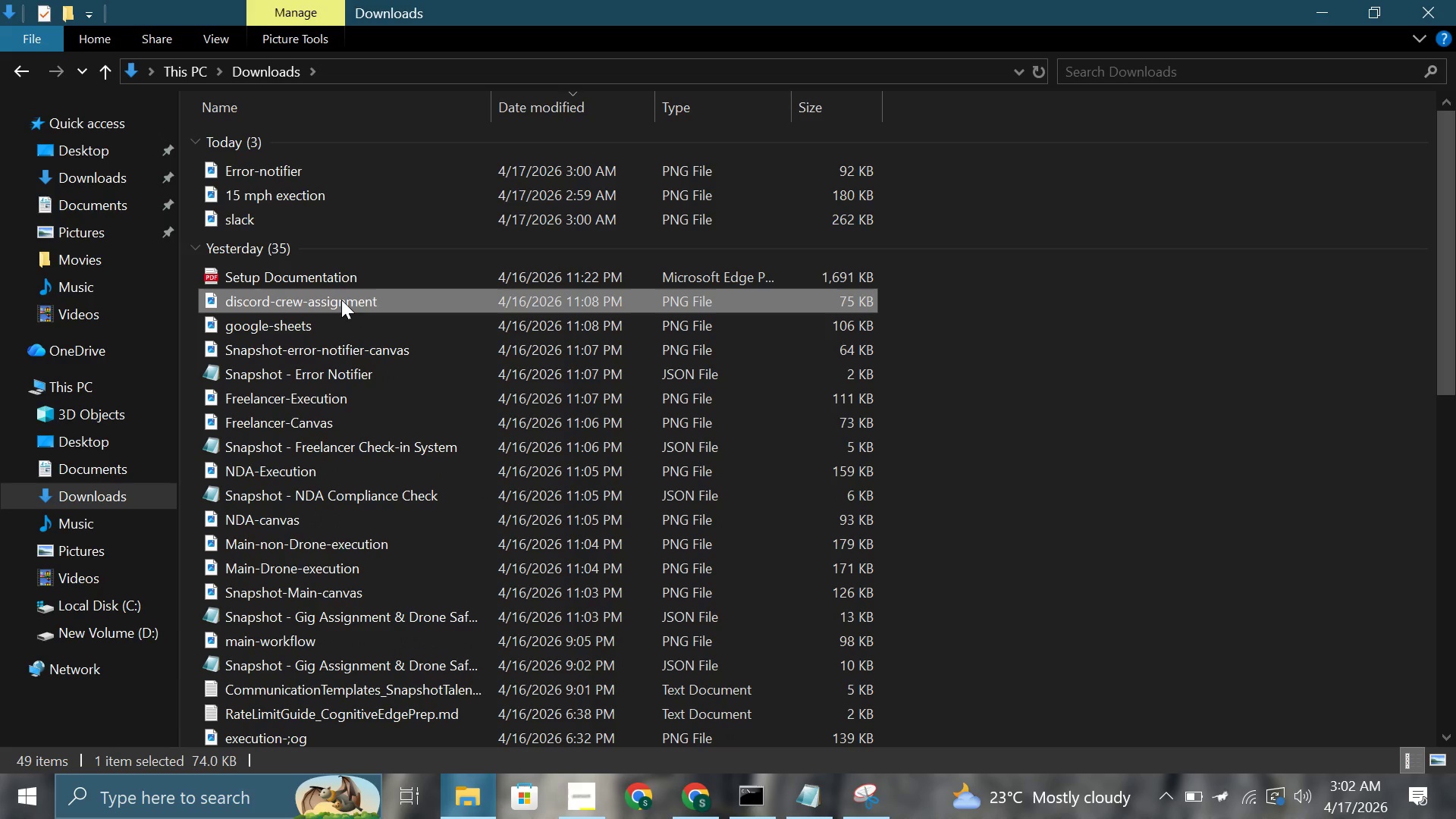 
hold_key(key=Delete, duration=4.64)
 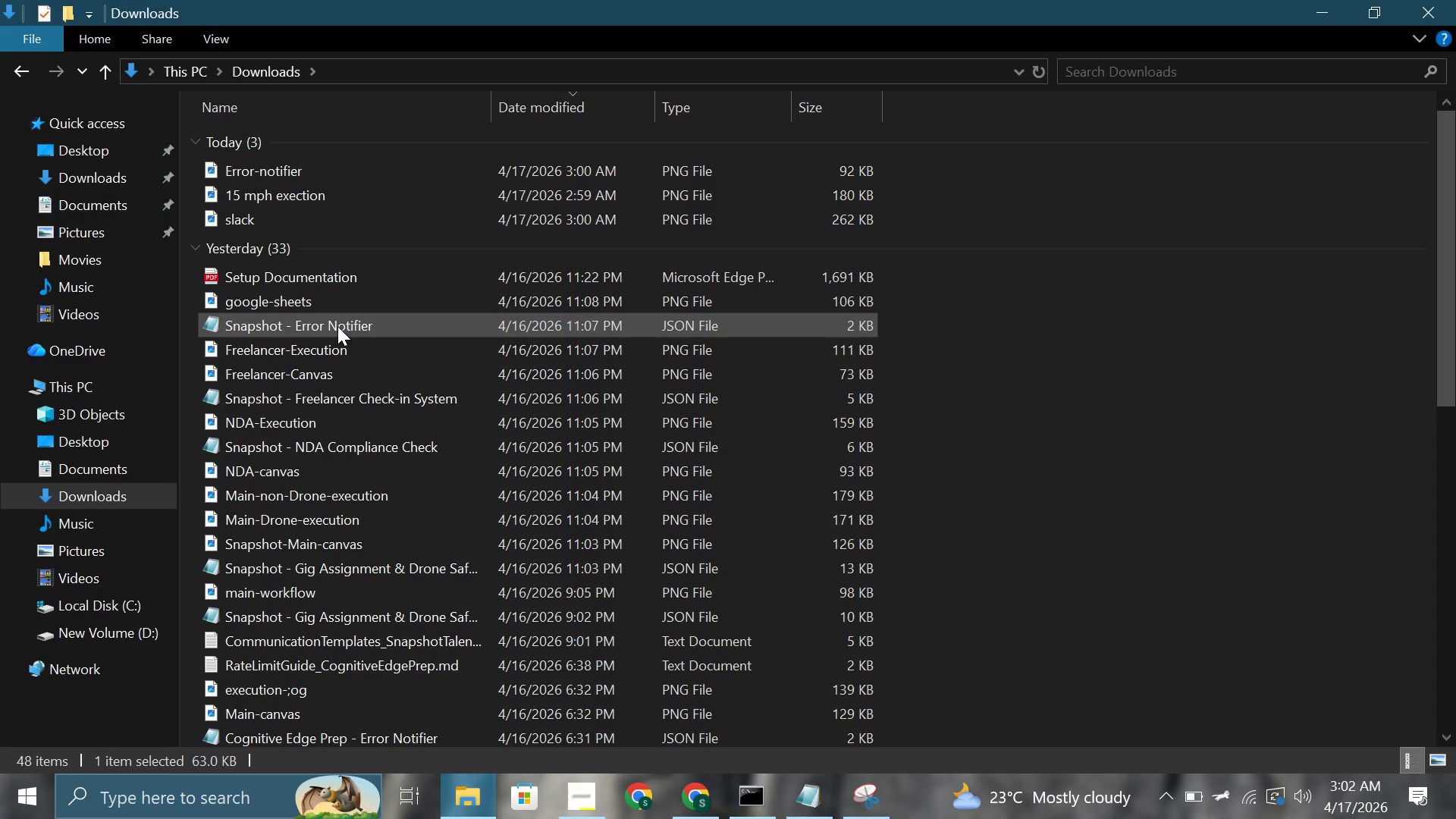 
left_click([337, 326])
 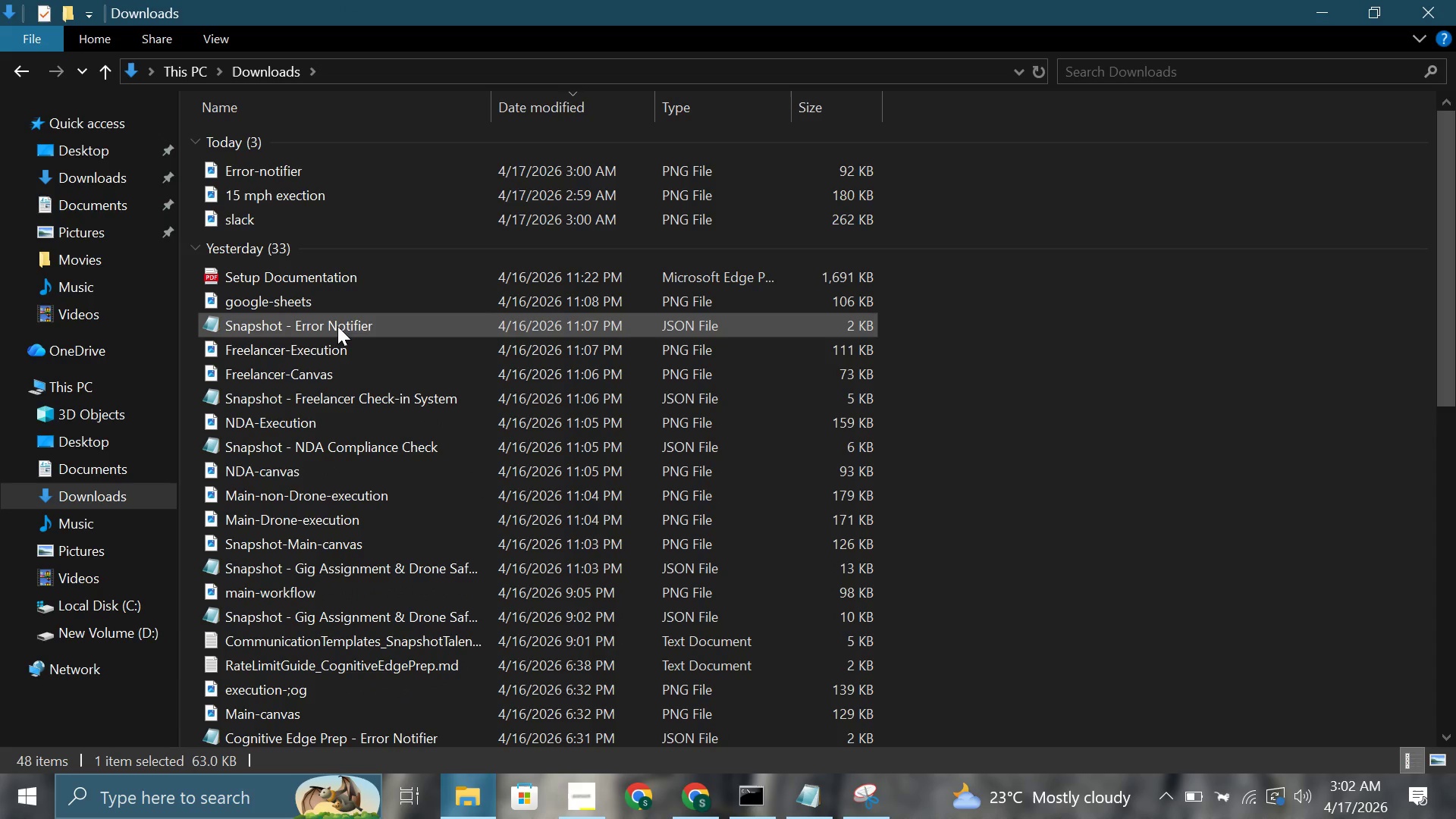 
left_click([337, 326])
 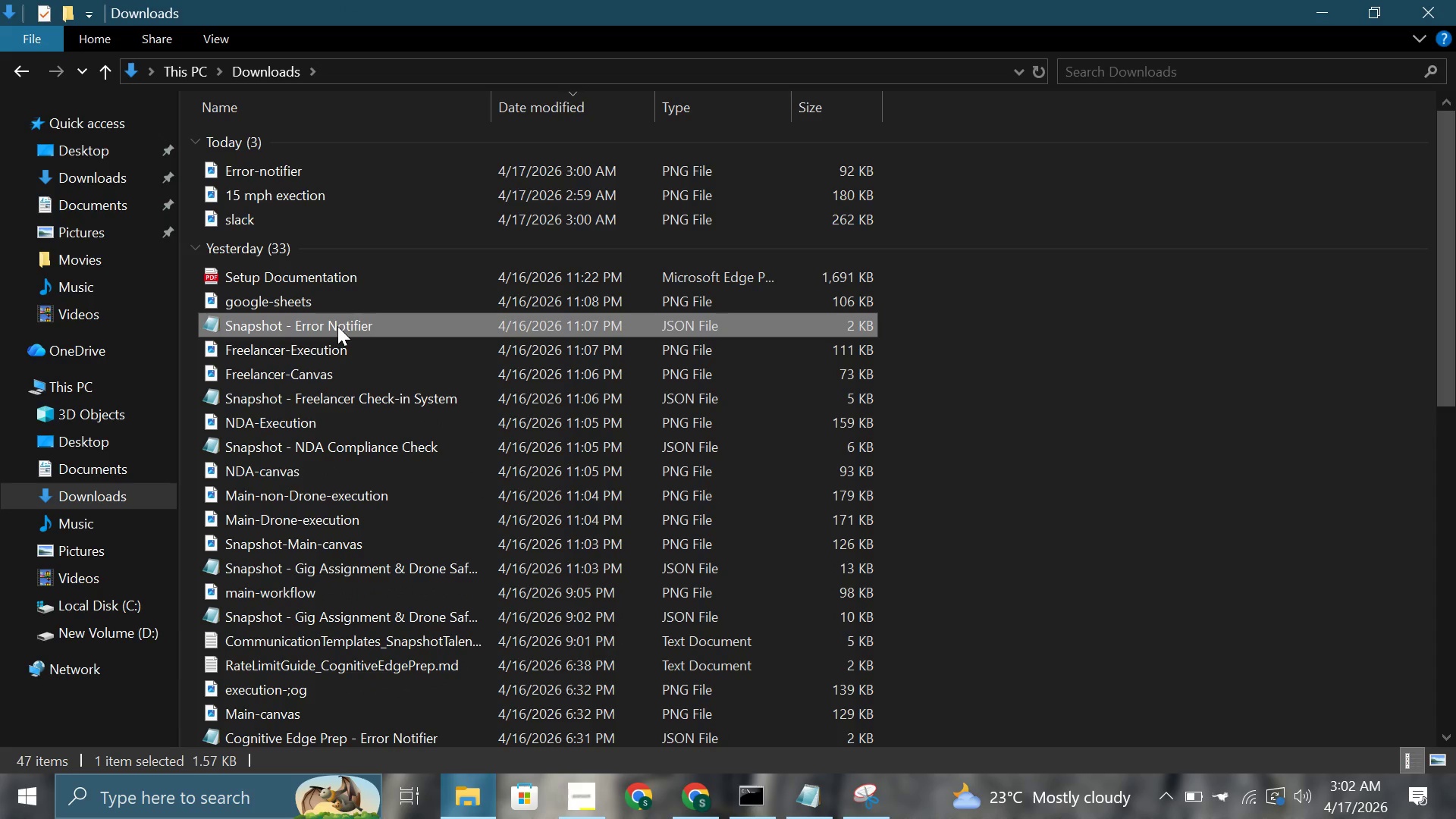 
key(Delete)
 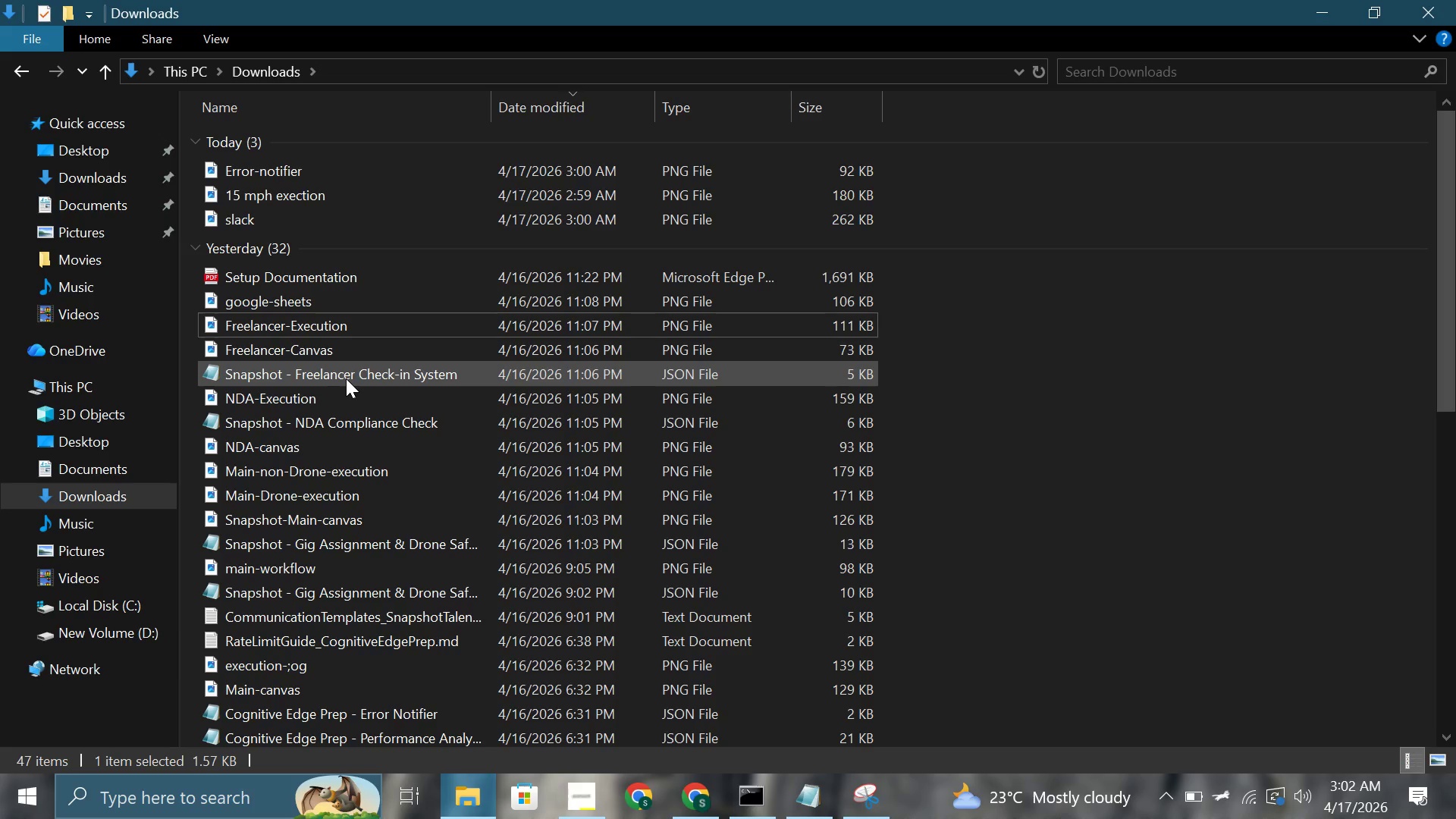 
left_click([347, 378])
 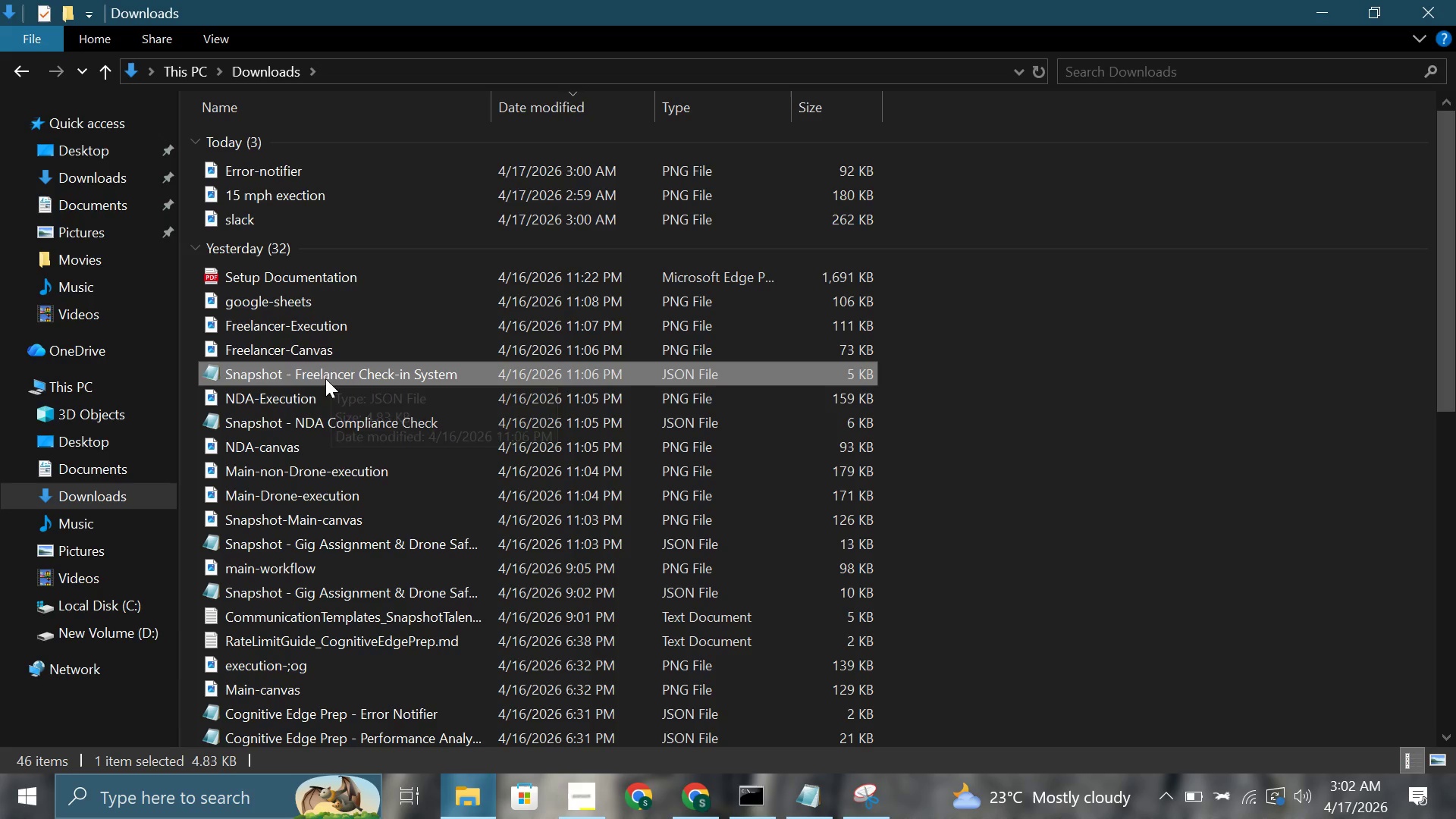 
left_click([311, 406])
 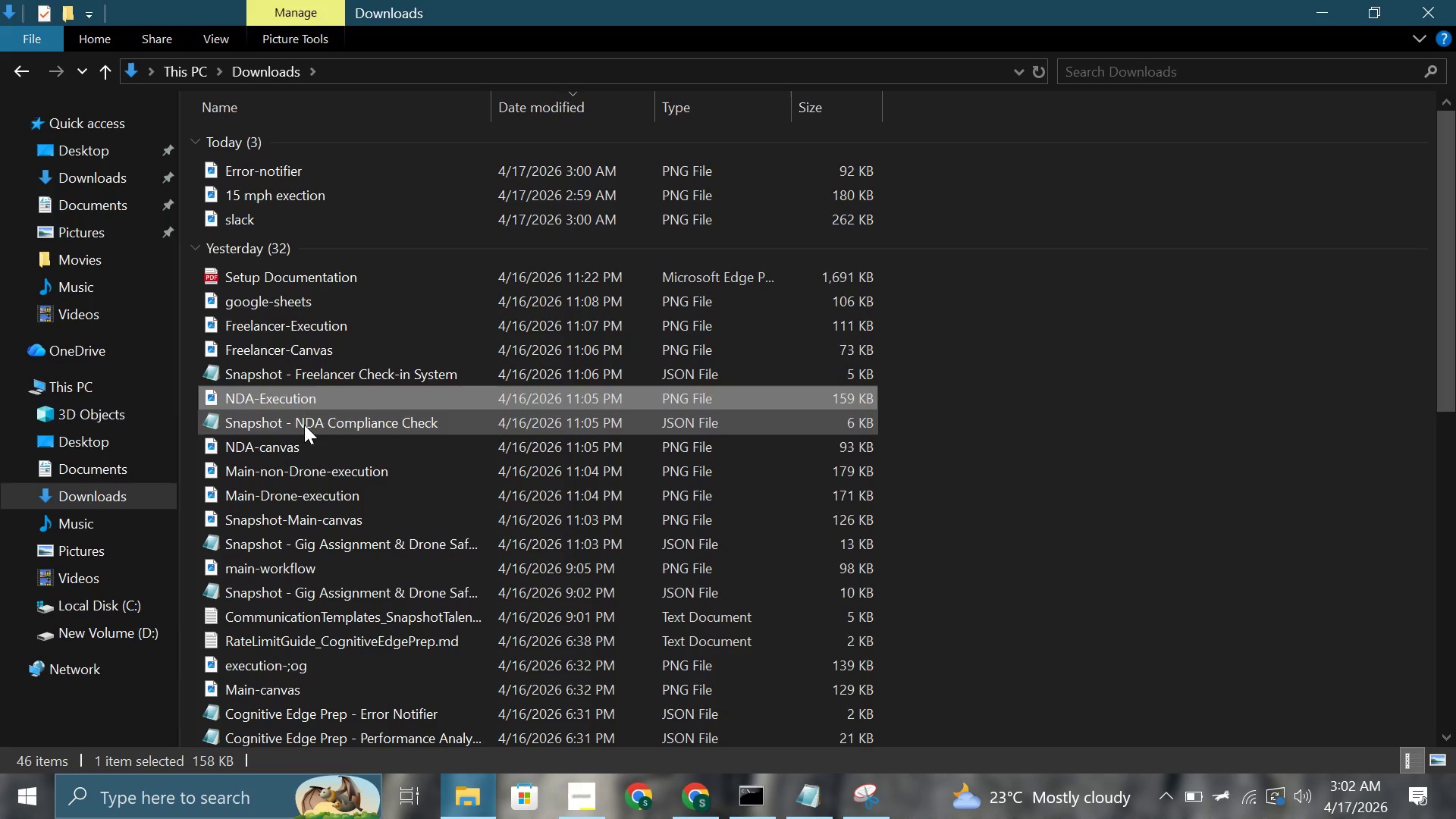 
left_click([304, 442])
 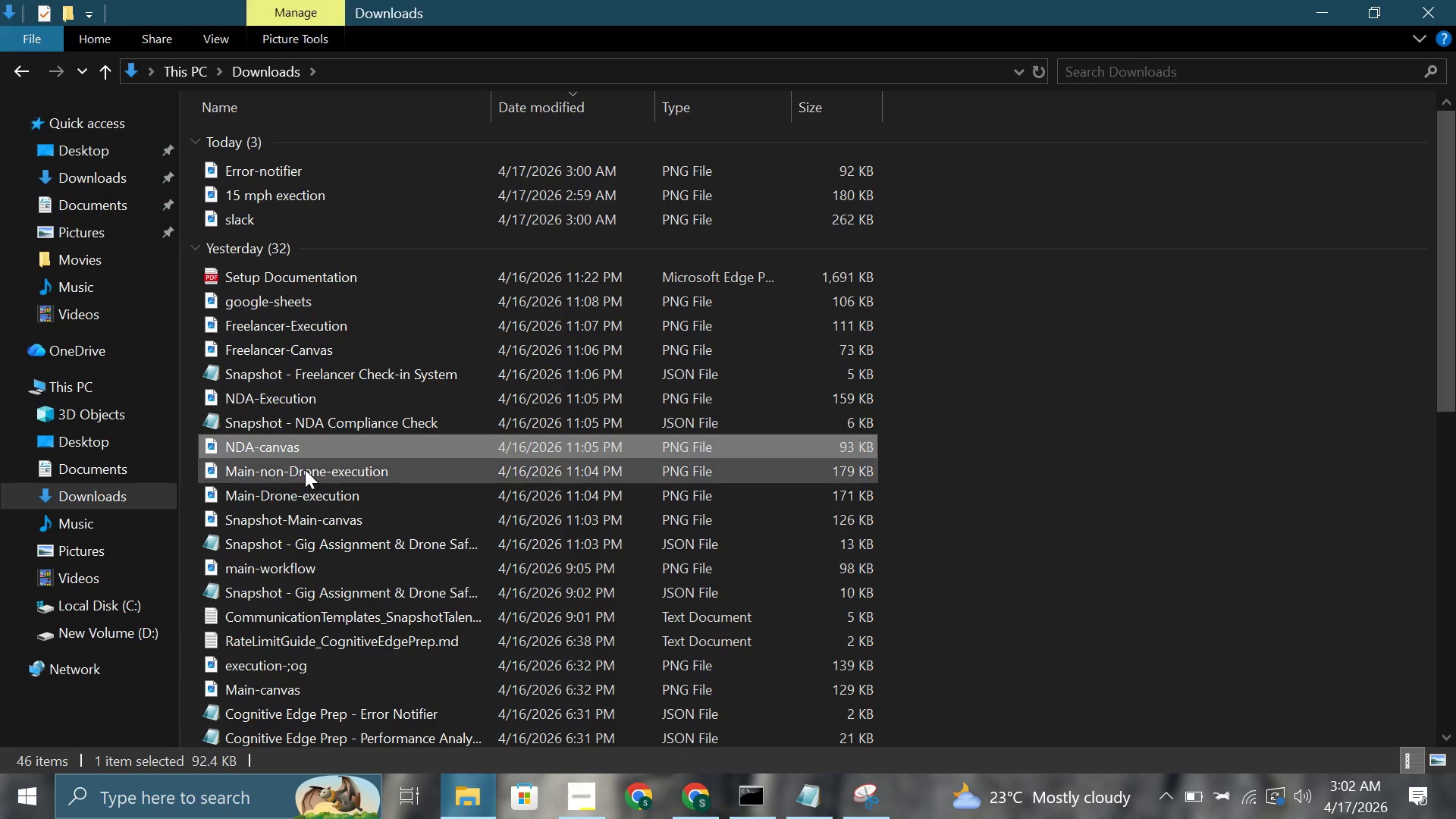 
left_click([307, 469])
 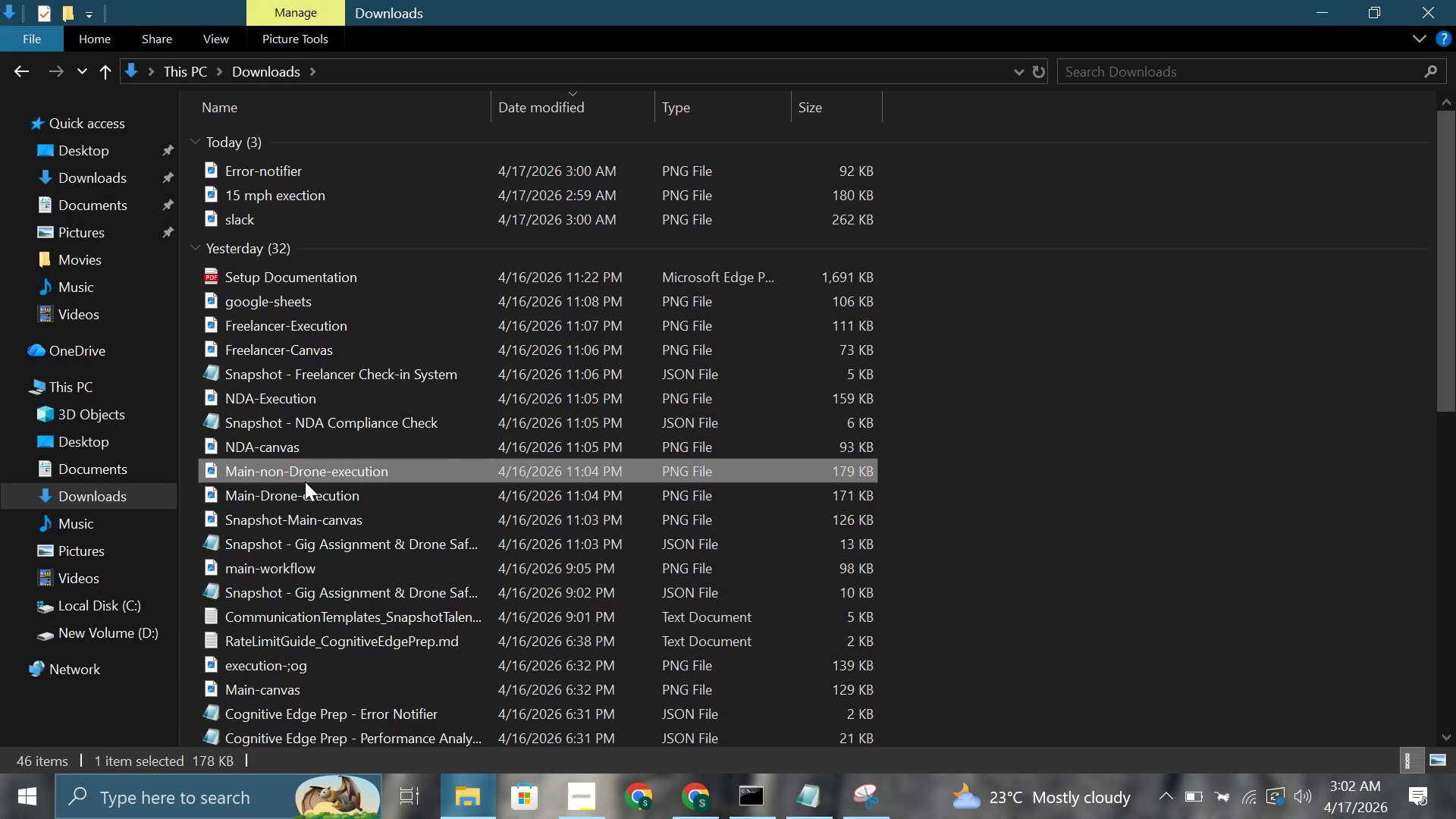 
key(Delete)
 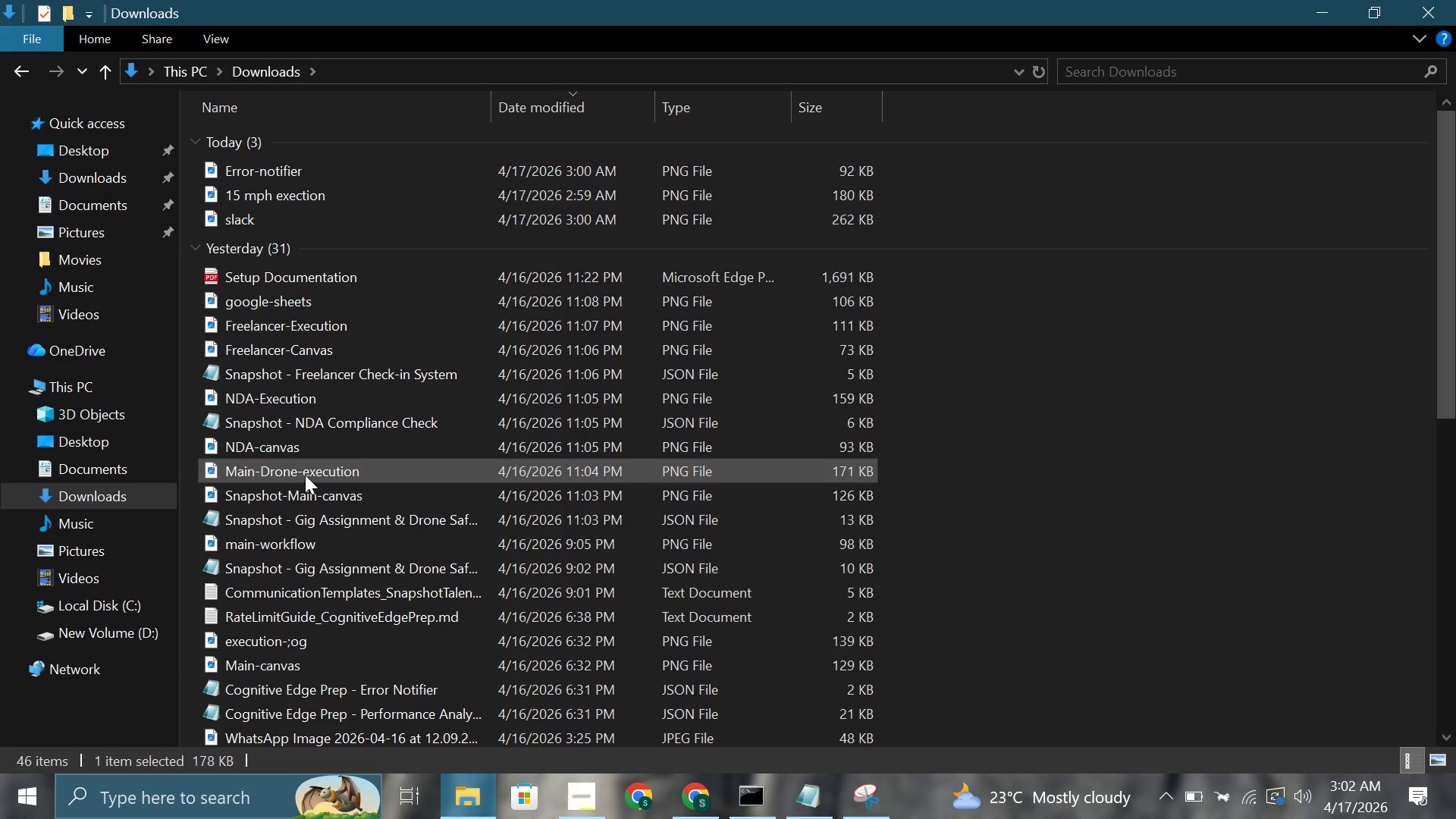 
left_click([305, 475])
 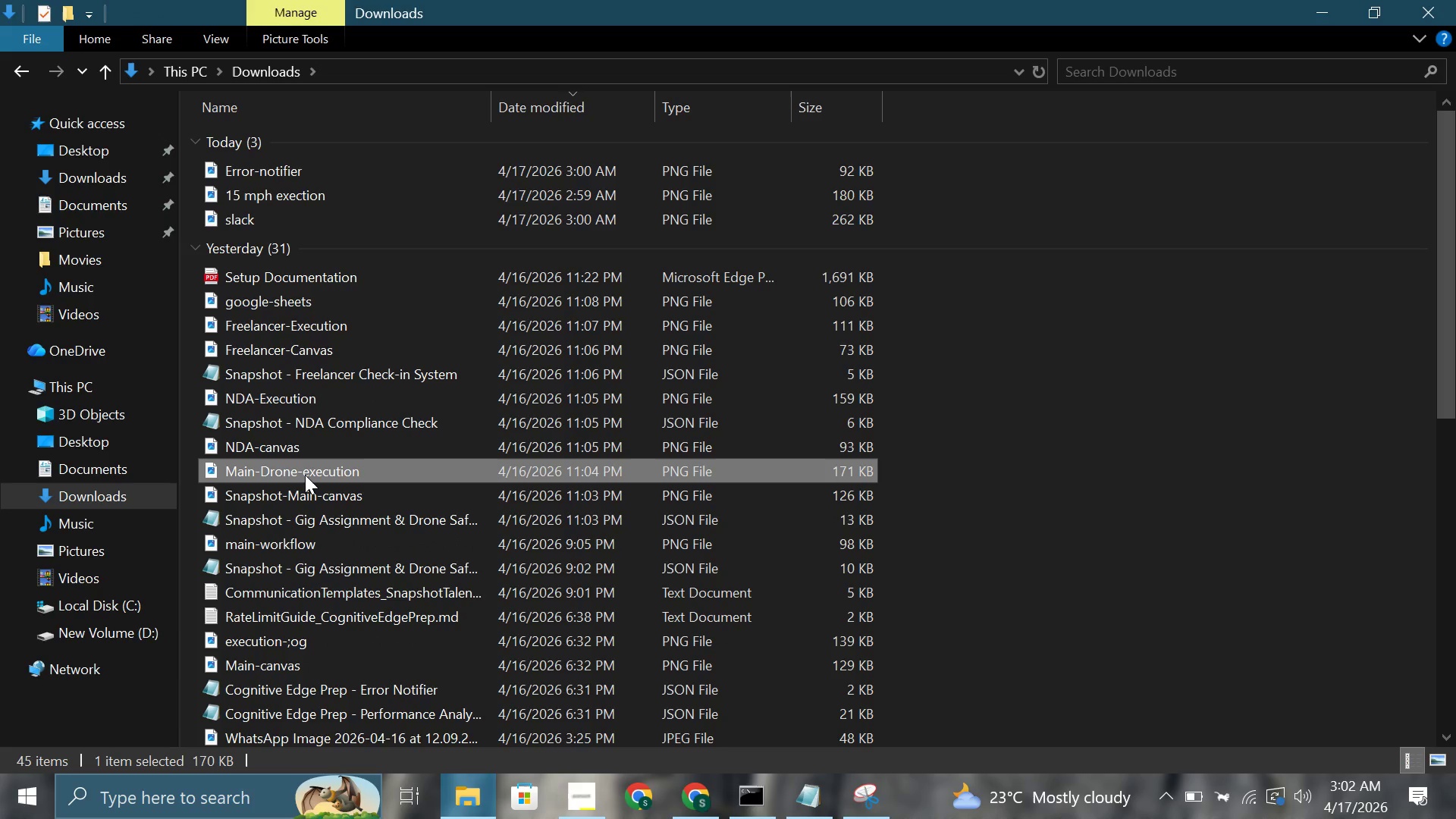 
hold_key(key=Delete, duration=1.49)
 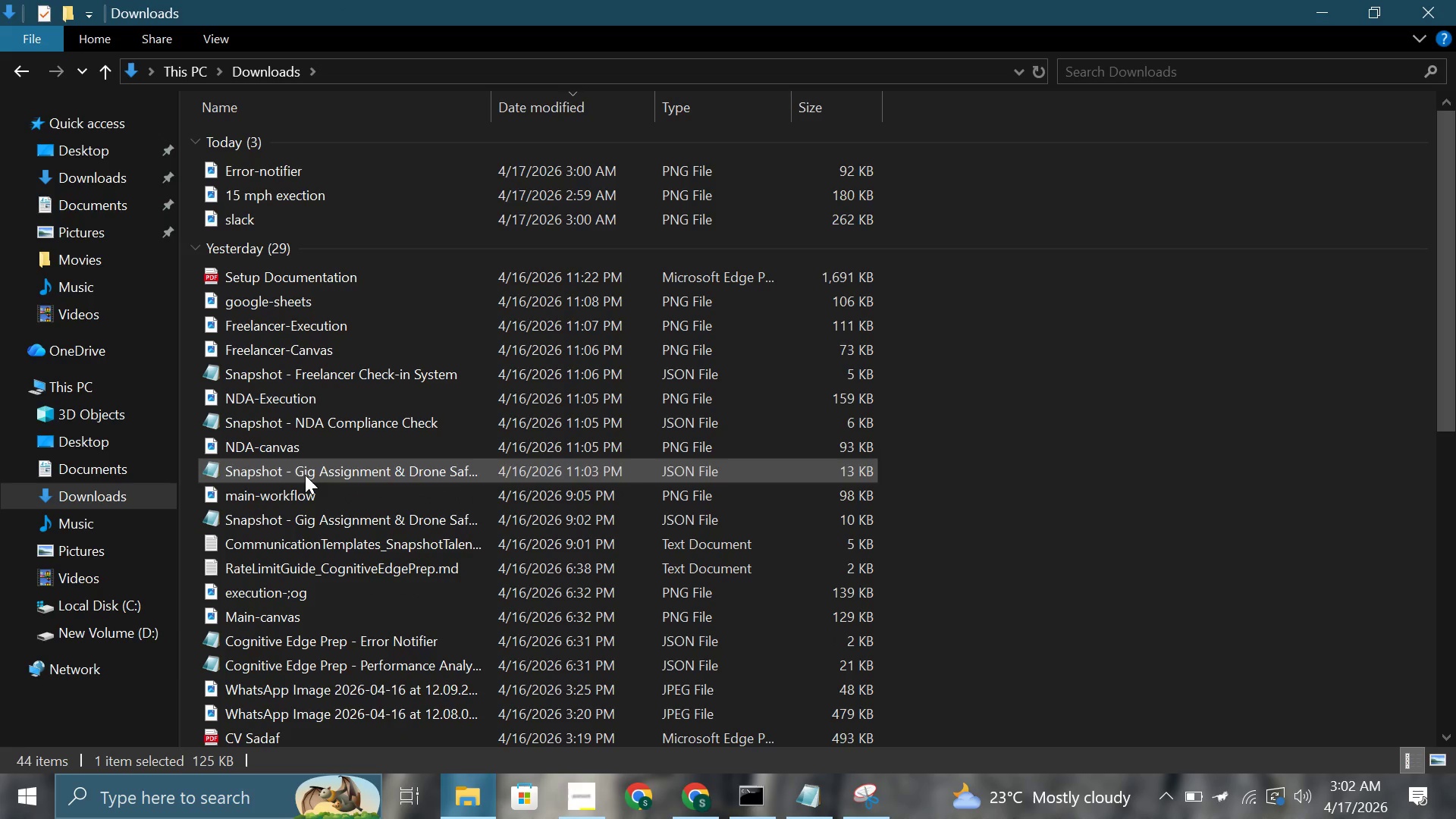 
left_click([306, 475])
 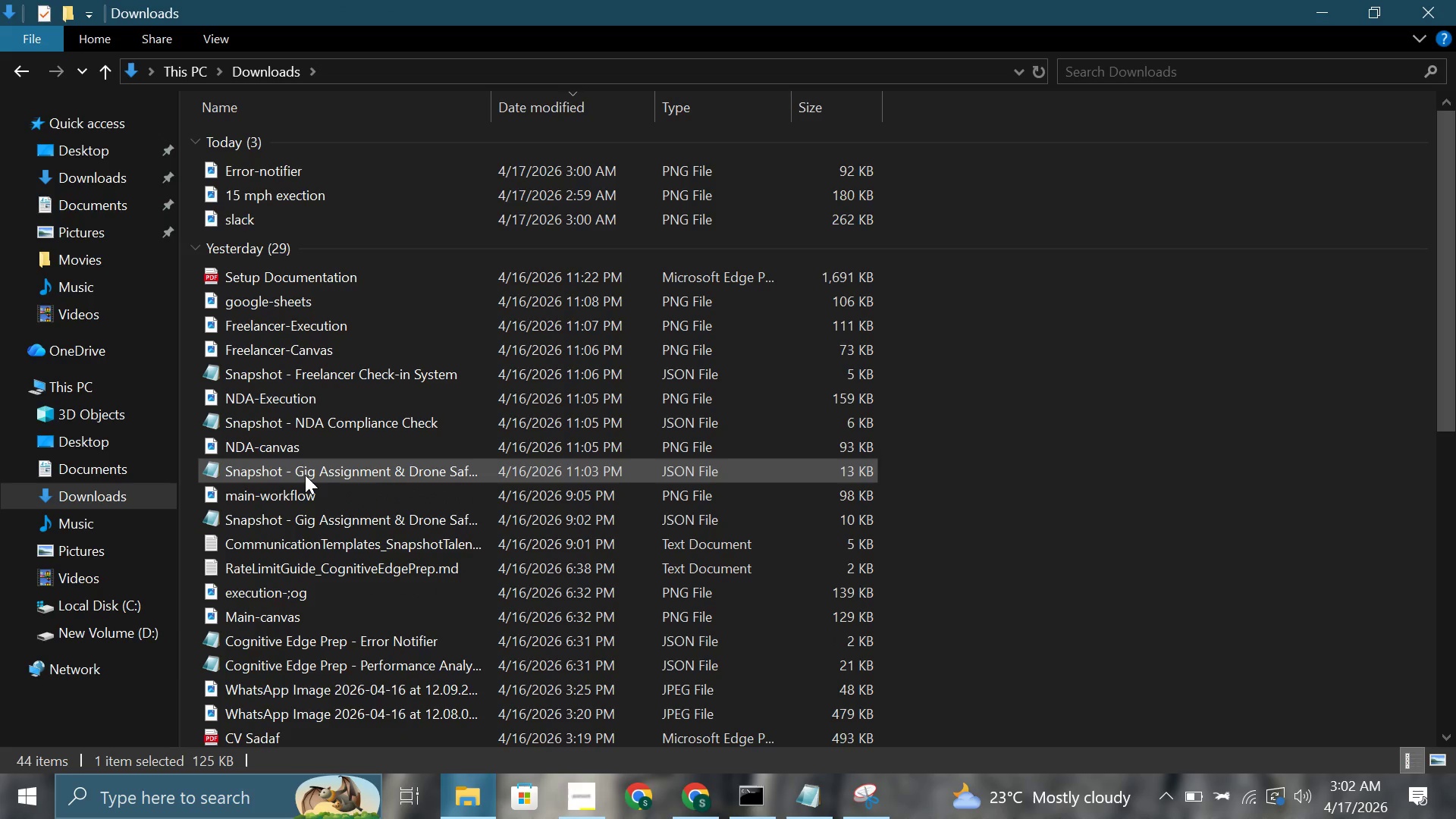 
left_click([305, 475])
 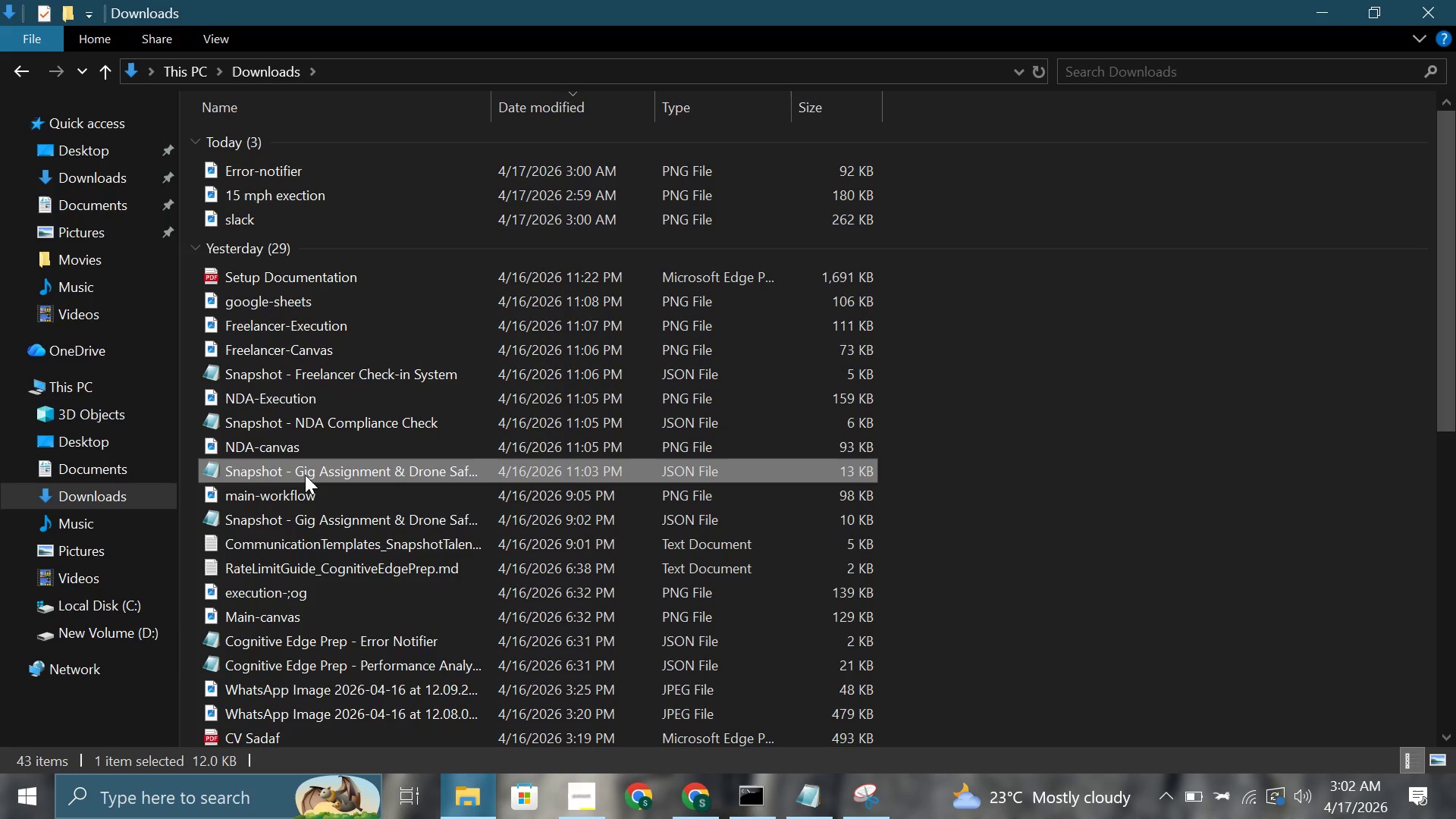 
key(Delete)
 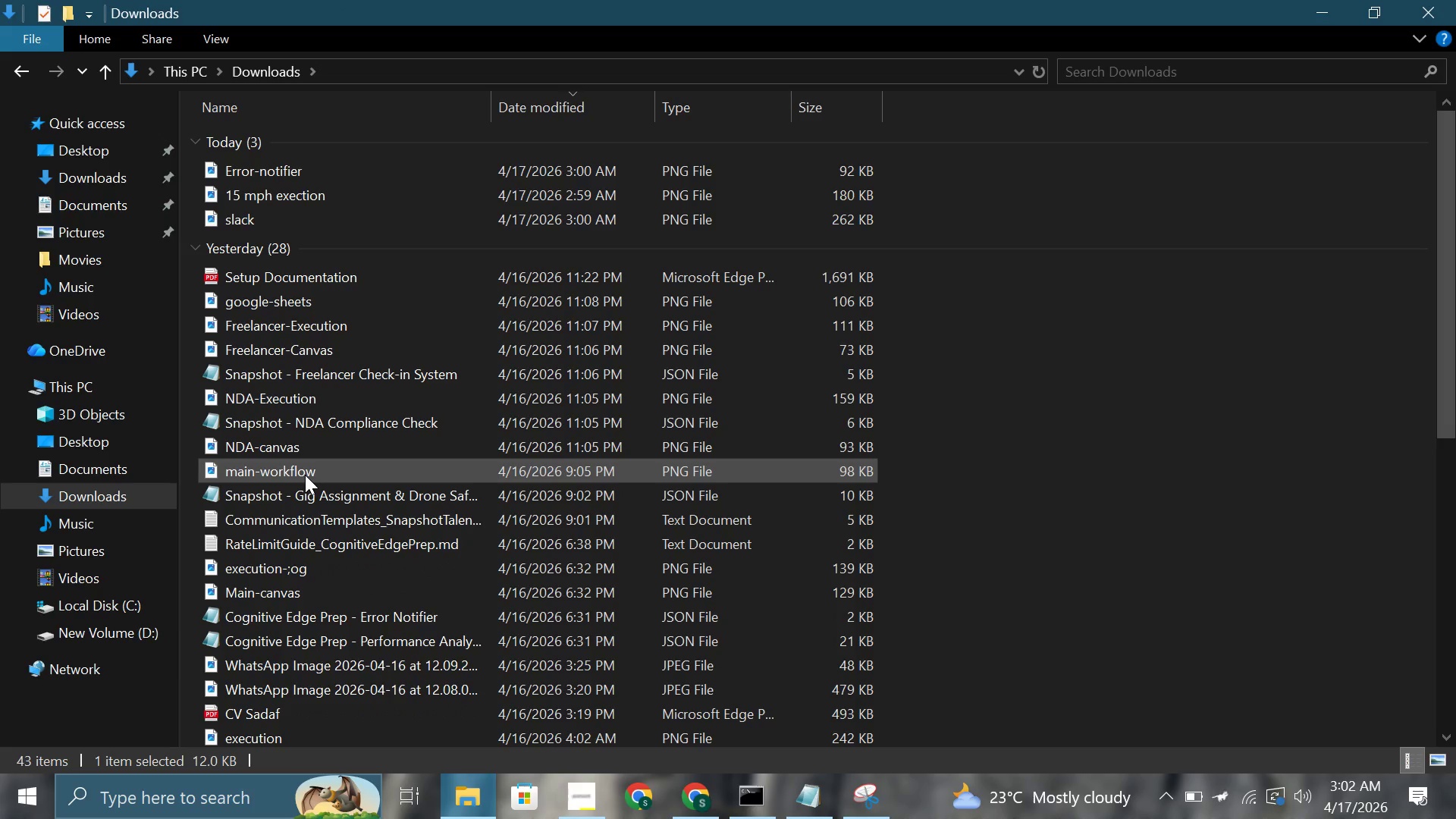 
left_click([305, 475])
 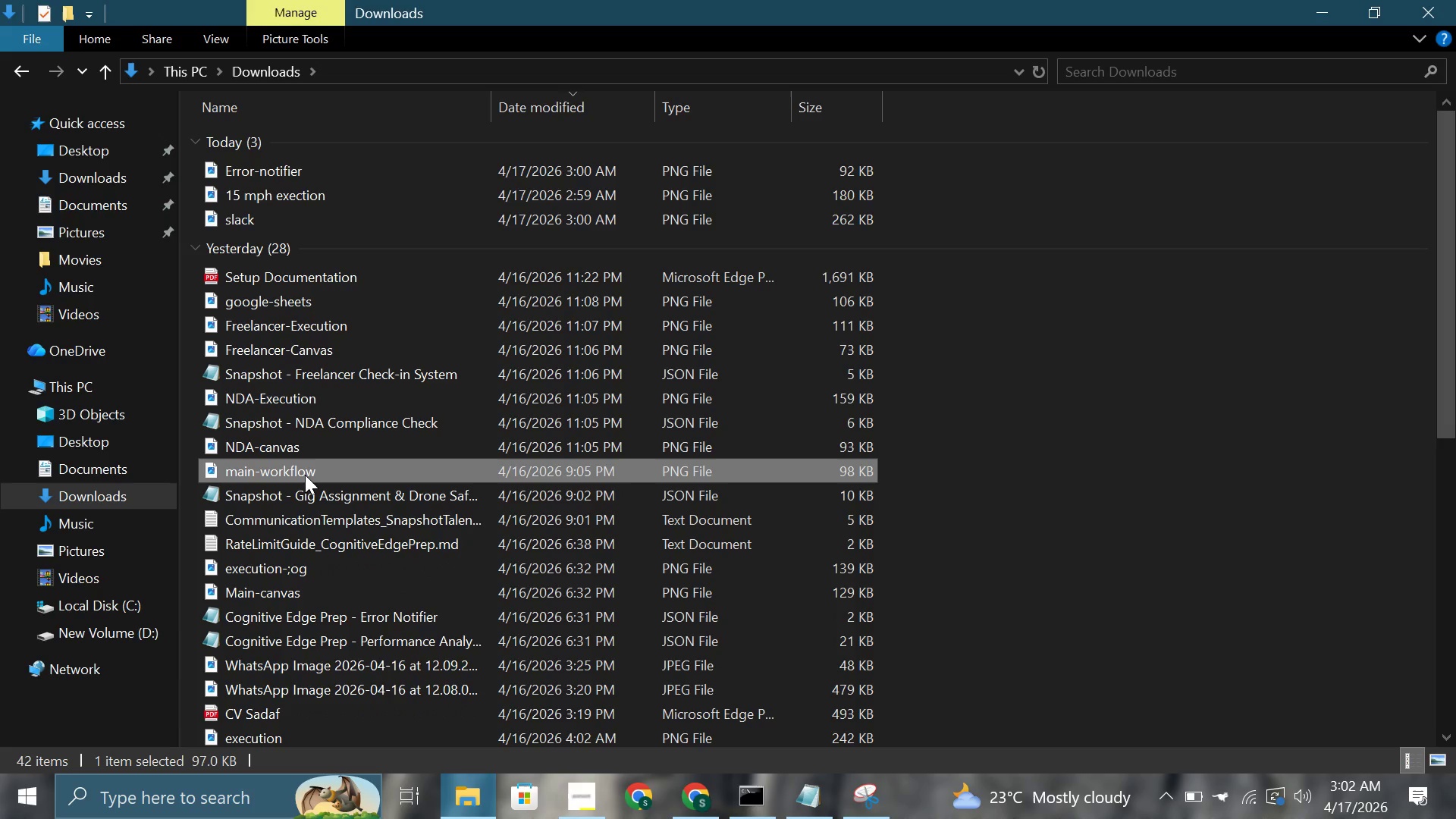 
hold_key(key=Delete, duration=1.28)
 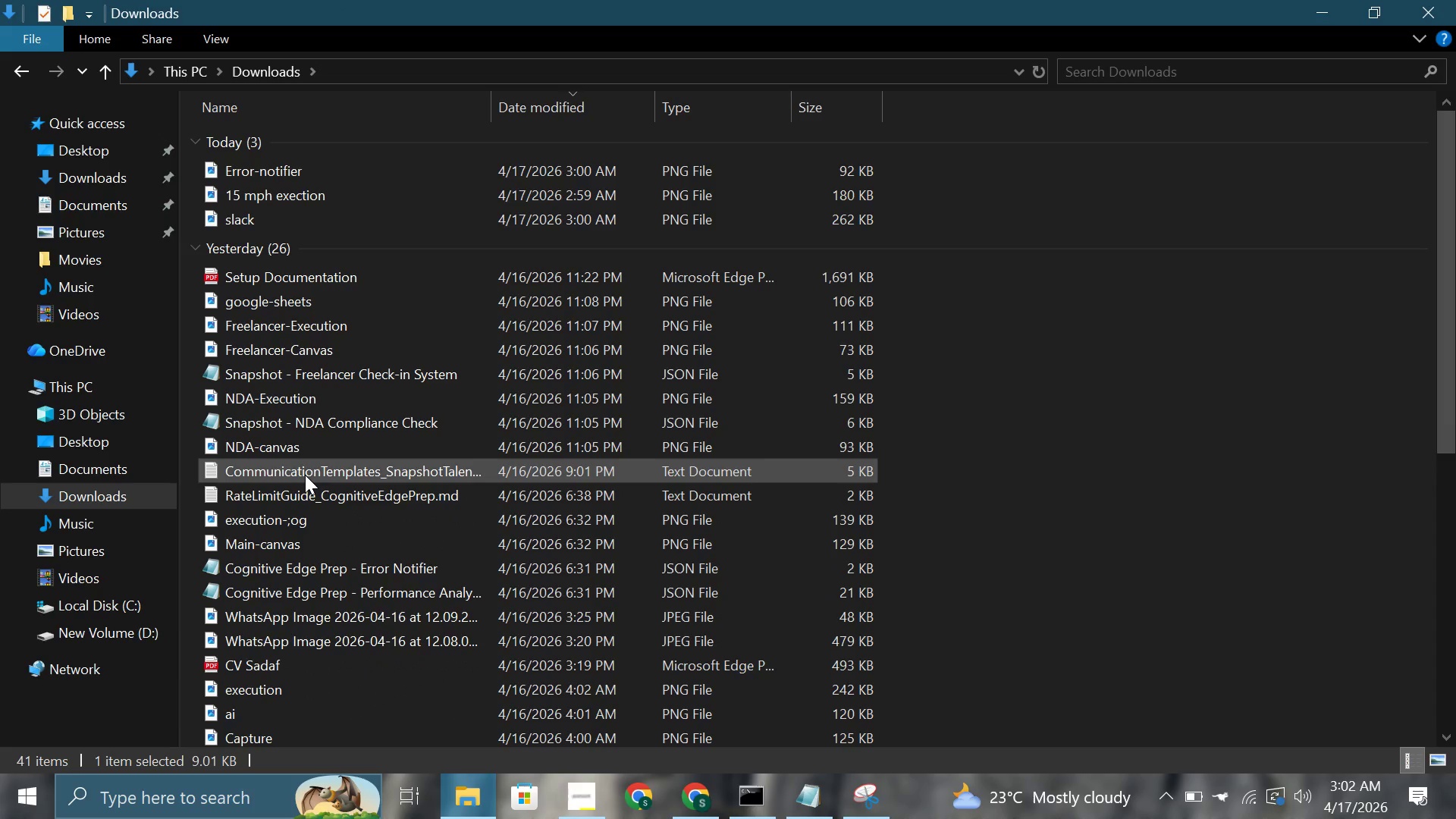 
left_click([305, 475])